 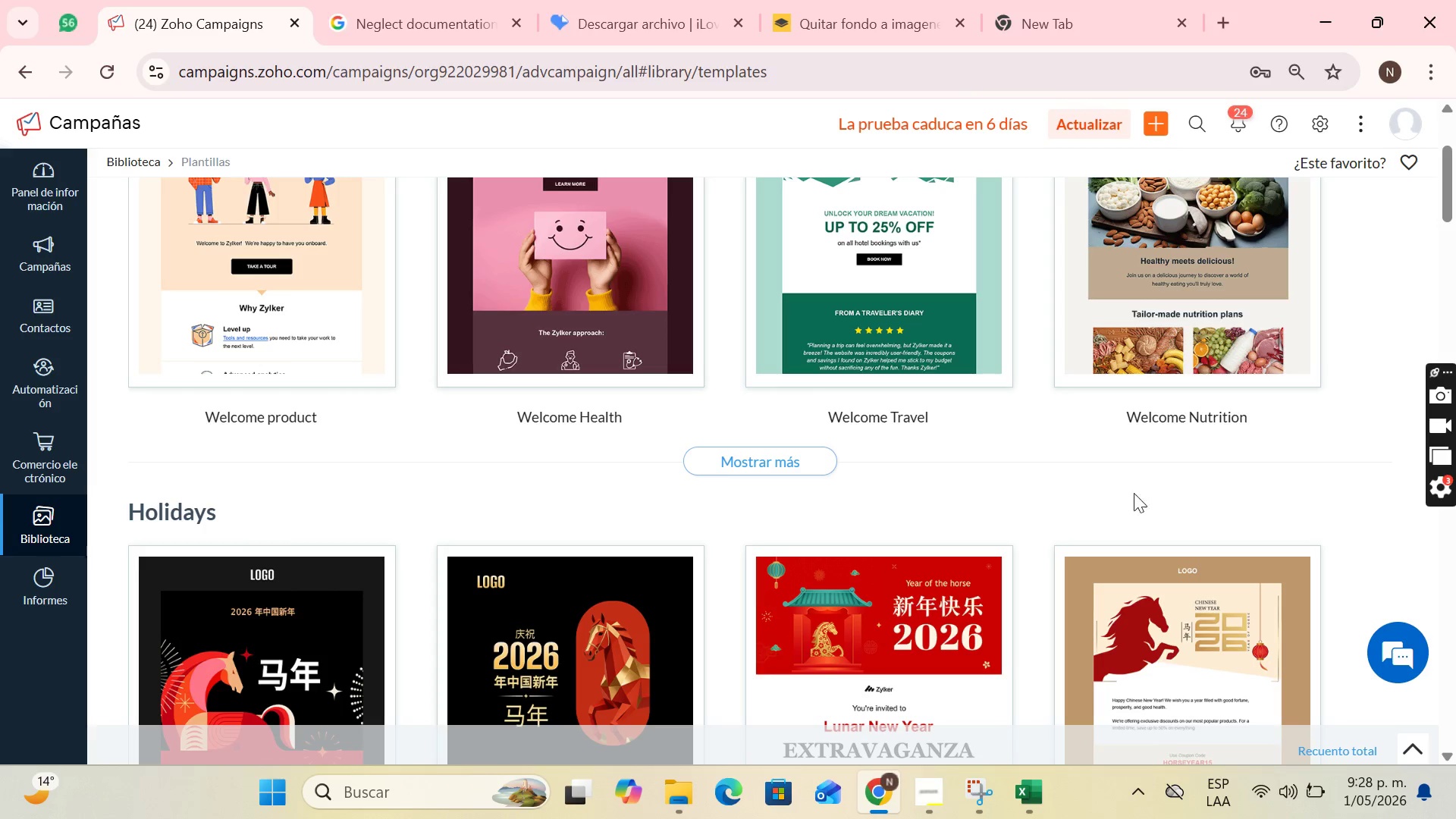 
scroll: coordinate [802, 350], scroll_direction: up, amount: 5.0
 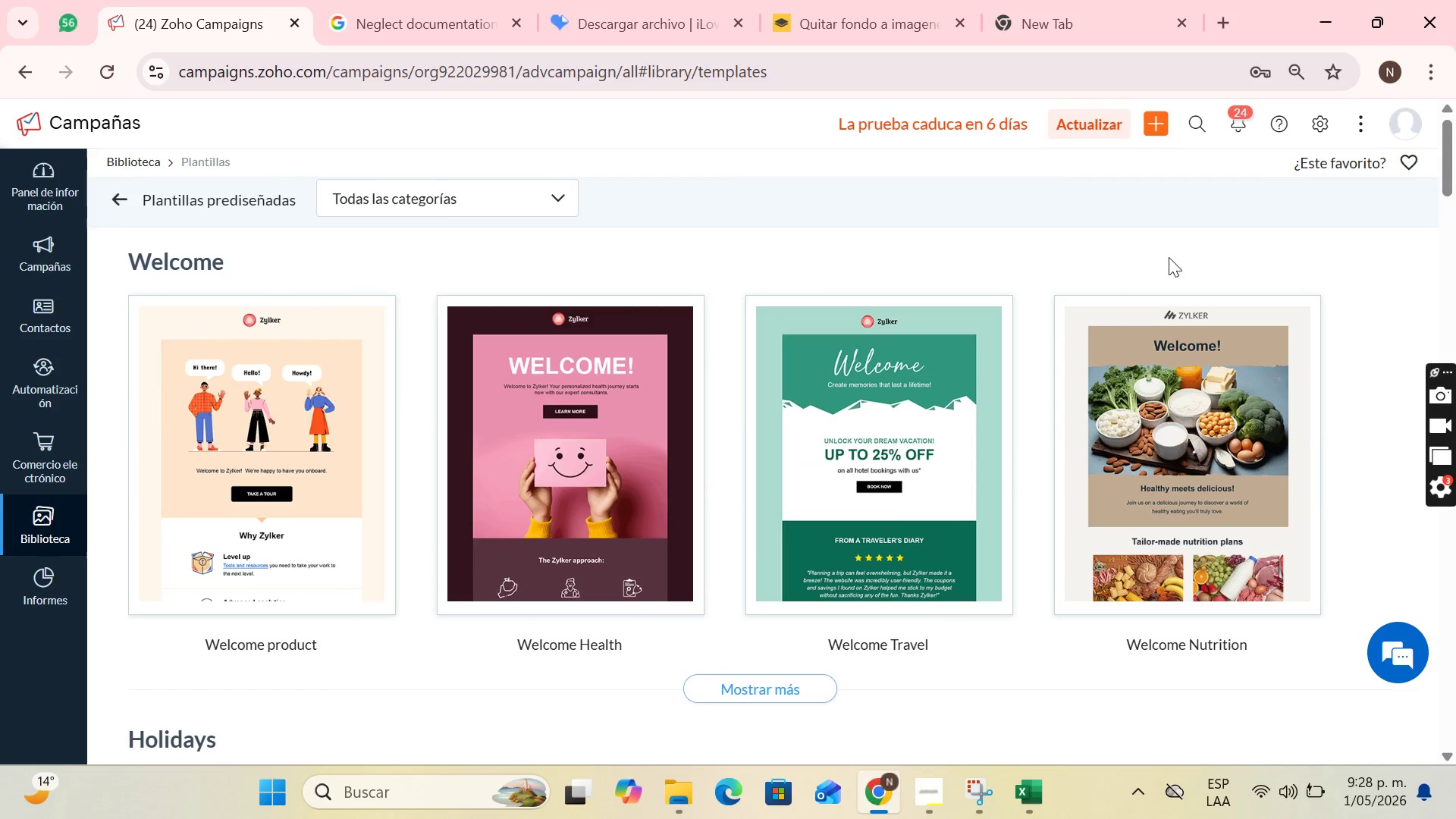 
scroll: coordinate [760, 415], scroll_direction: down, amount: 15.0
 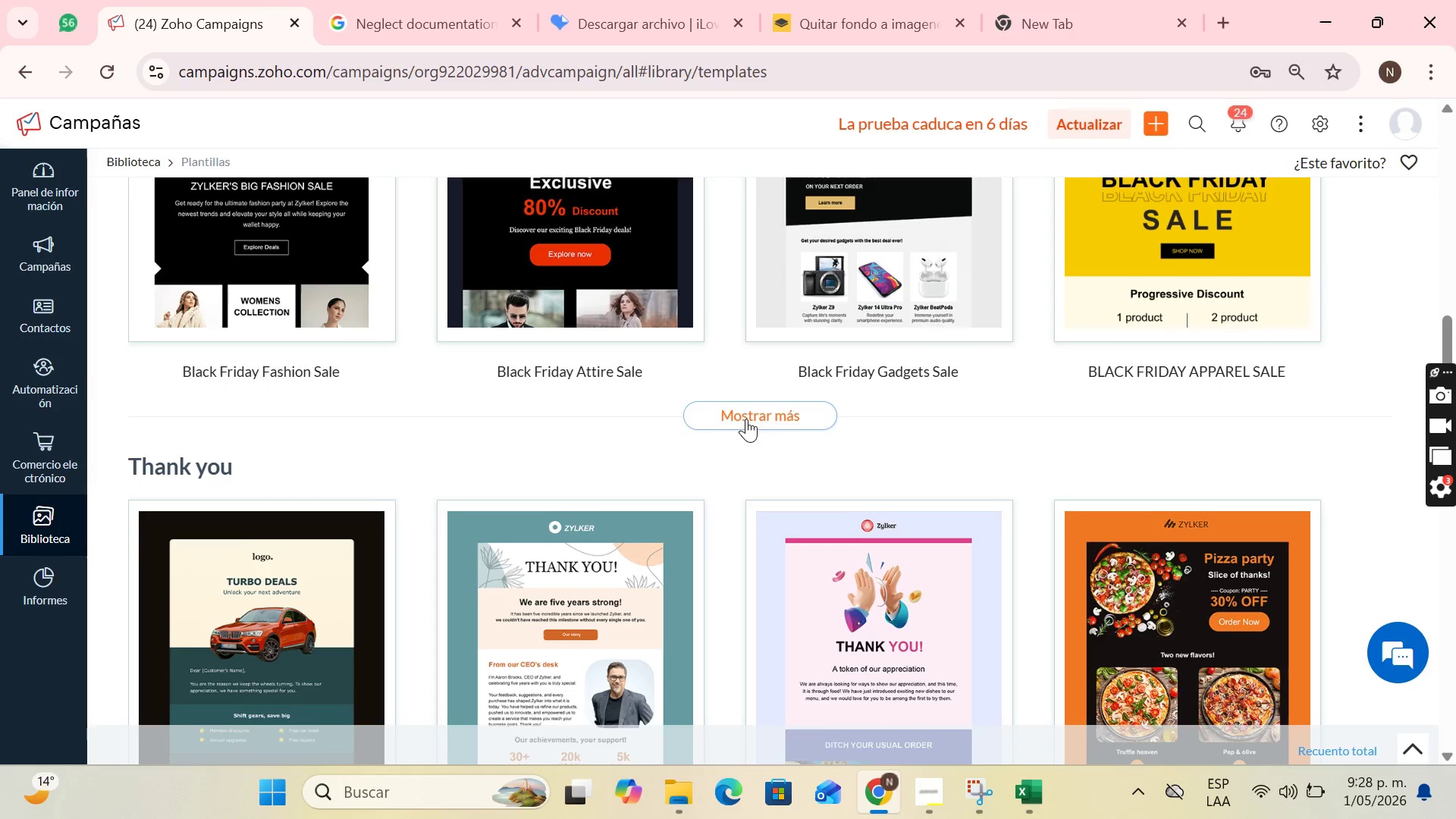 
scroll: coordinate [737, 410], scroll_direction: down, amount: 13.0
 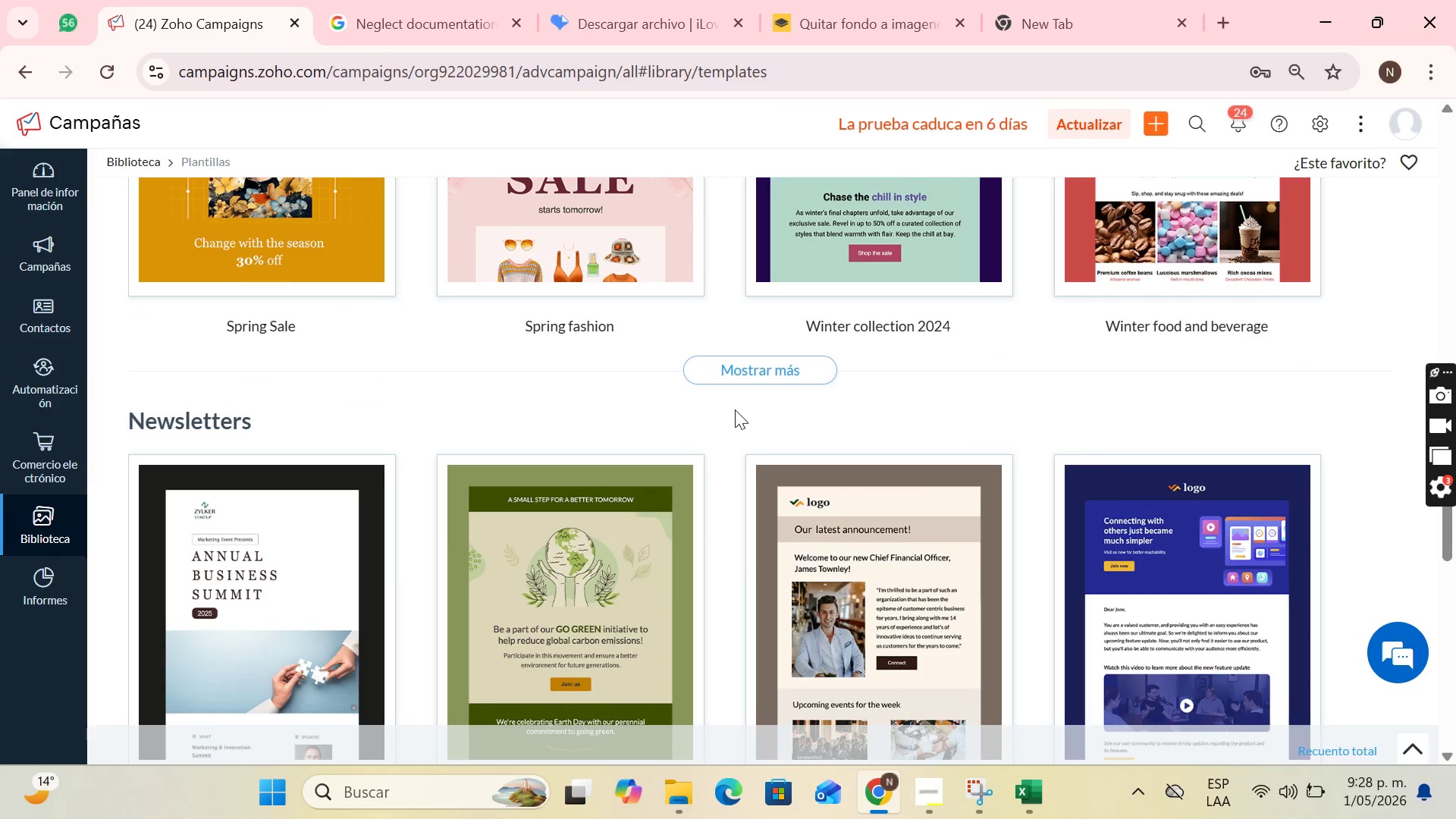 
scroll: coordinate [734, 409], scroll_direction: down, amount: 2.0
 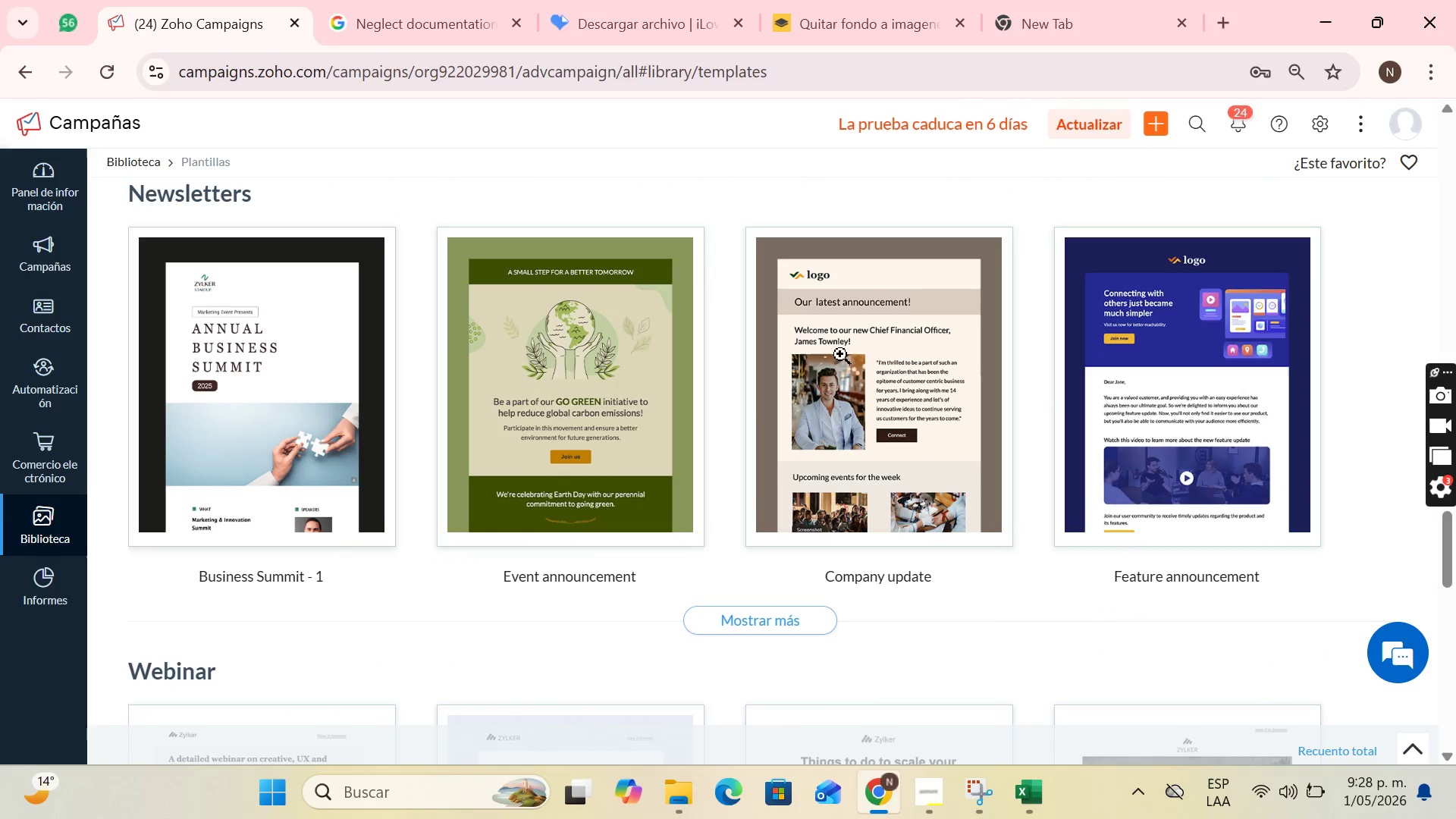 
scroll: coordinate [952, 331], scroll_direction: none, amount: 0.0
 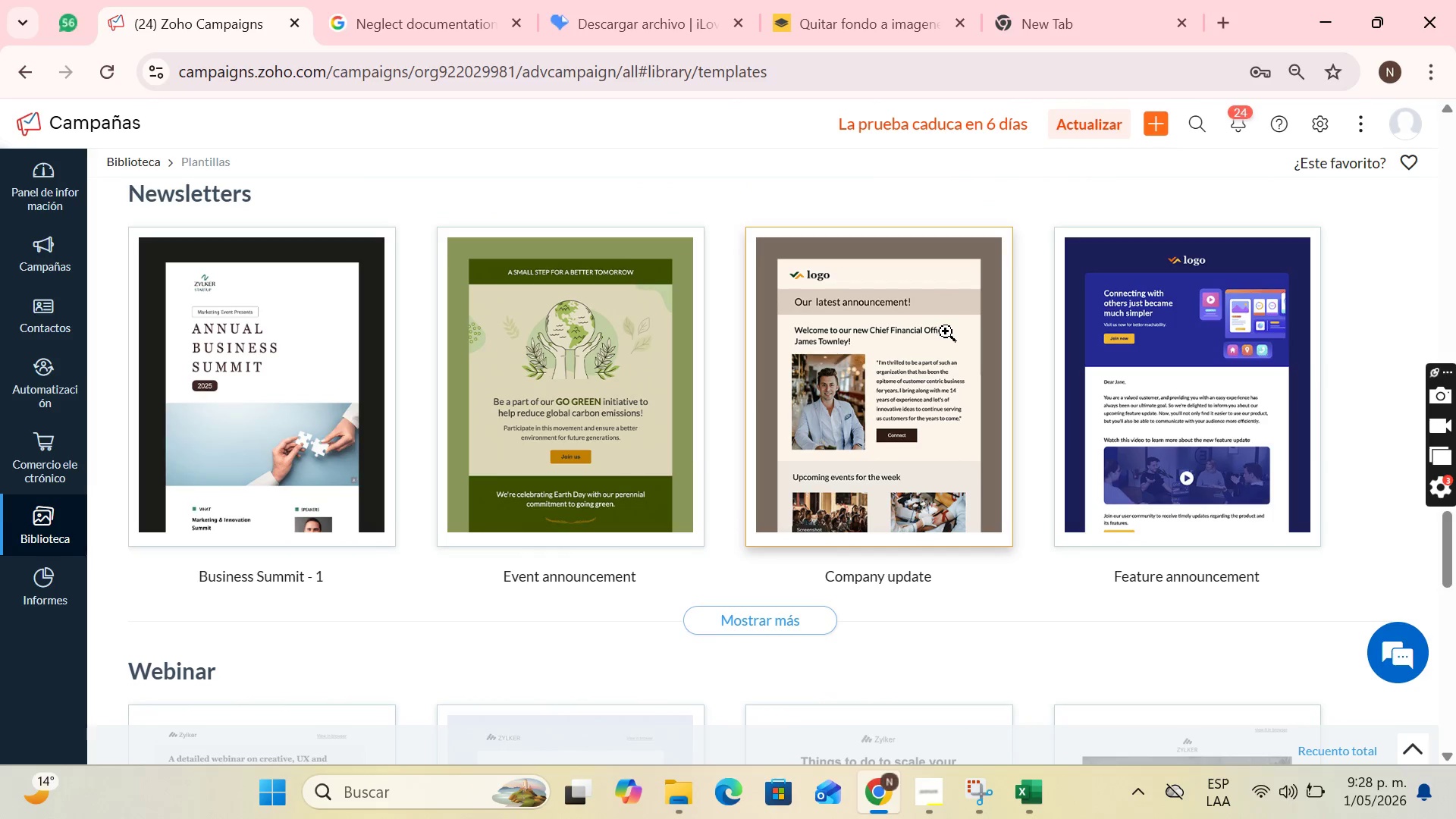 
scroll: coordinate [902, 320], scroll_direction: down, amount: 15.0
 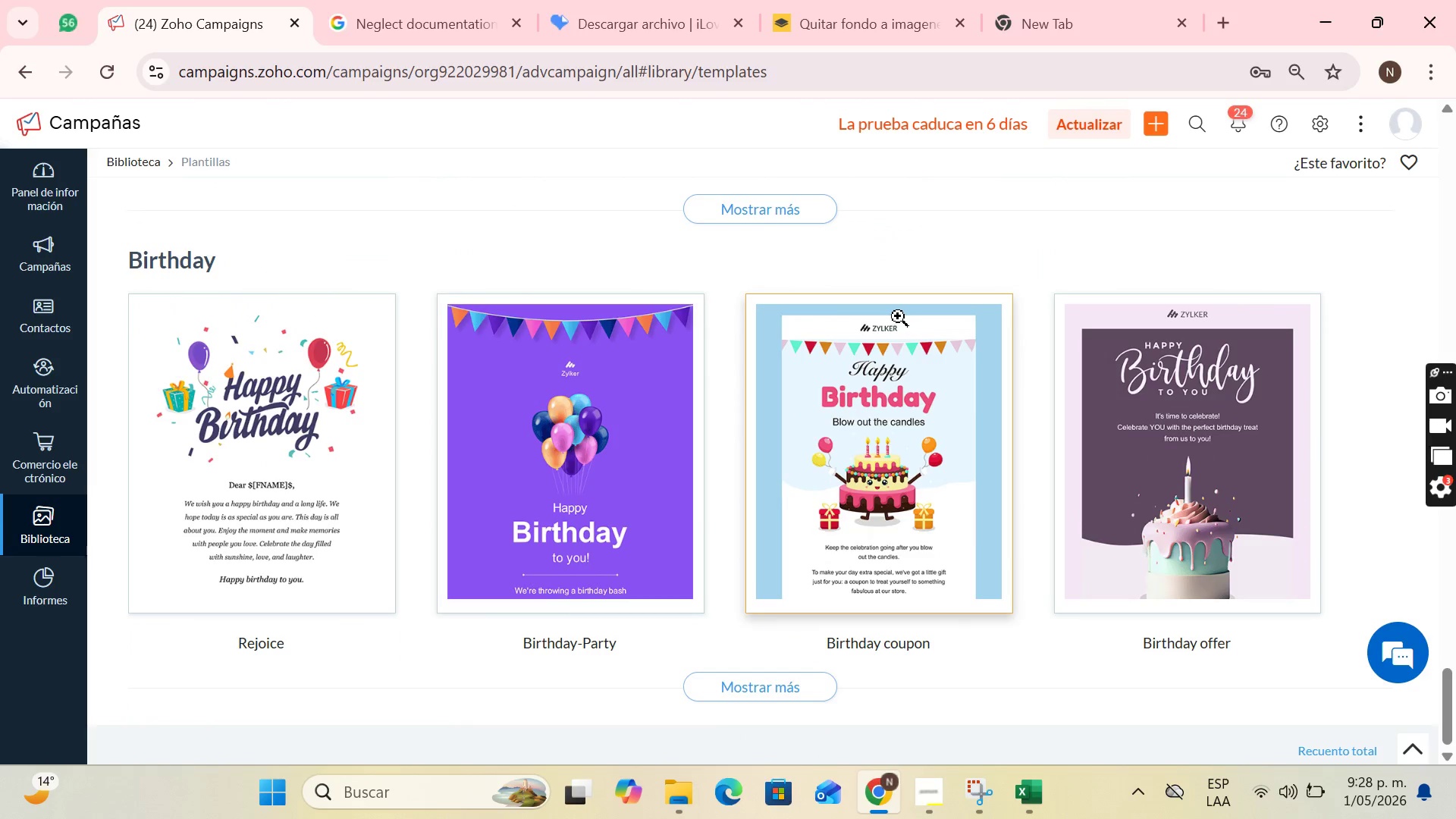 
scroll: coordinate [860, 326], scroll_direction: up, amount: 10.0
 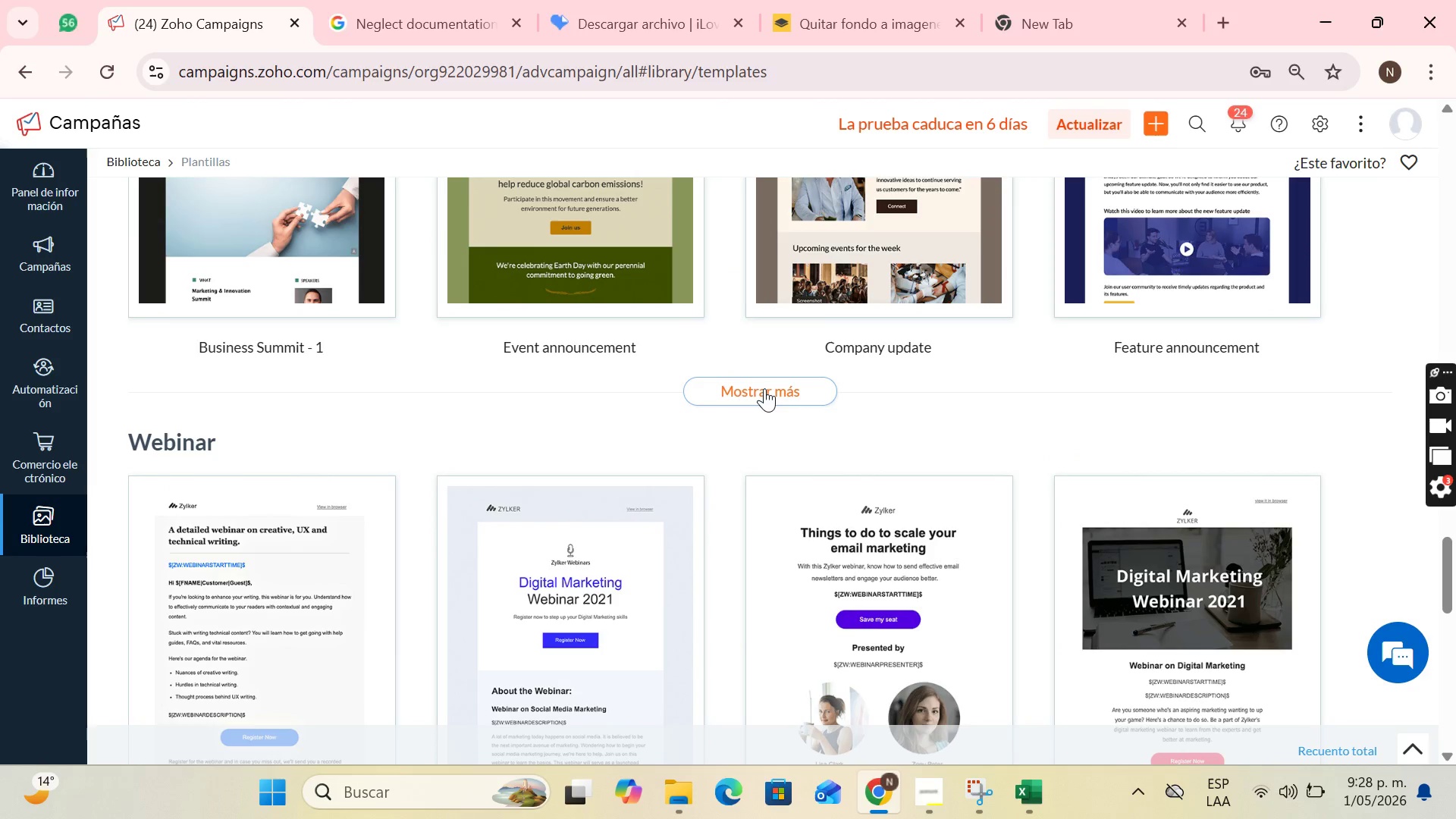 
left_click([764, 391])
 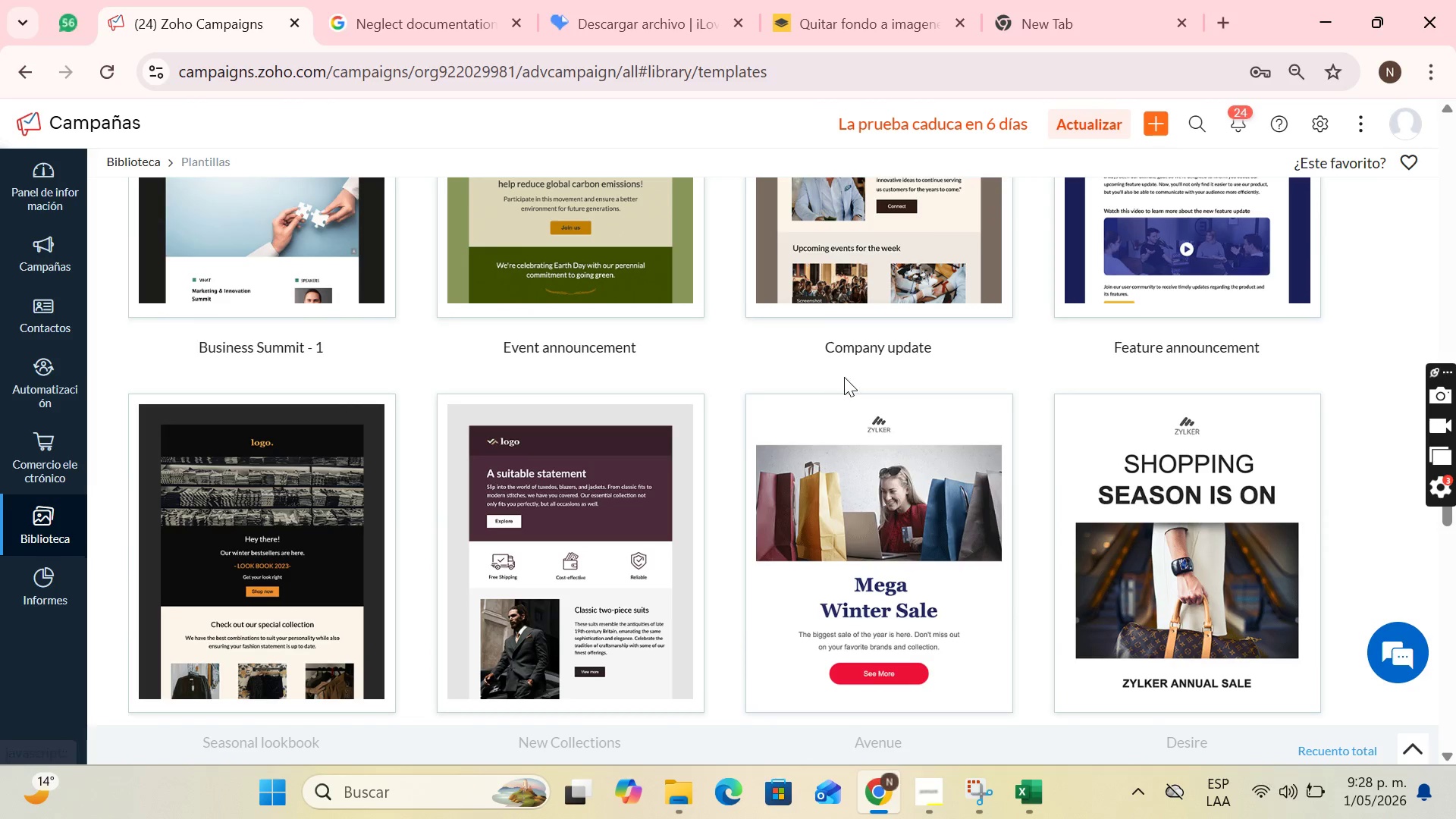 
scroll: coordinate [844, 374], scroll_direction: down, amount: 8.0
 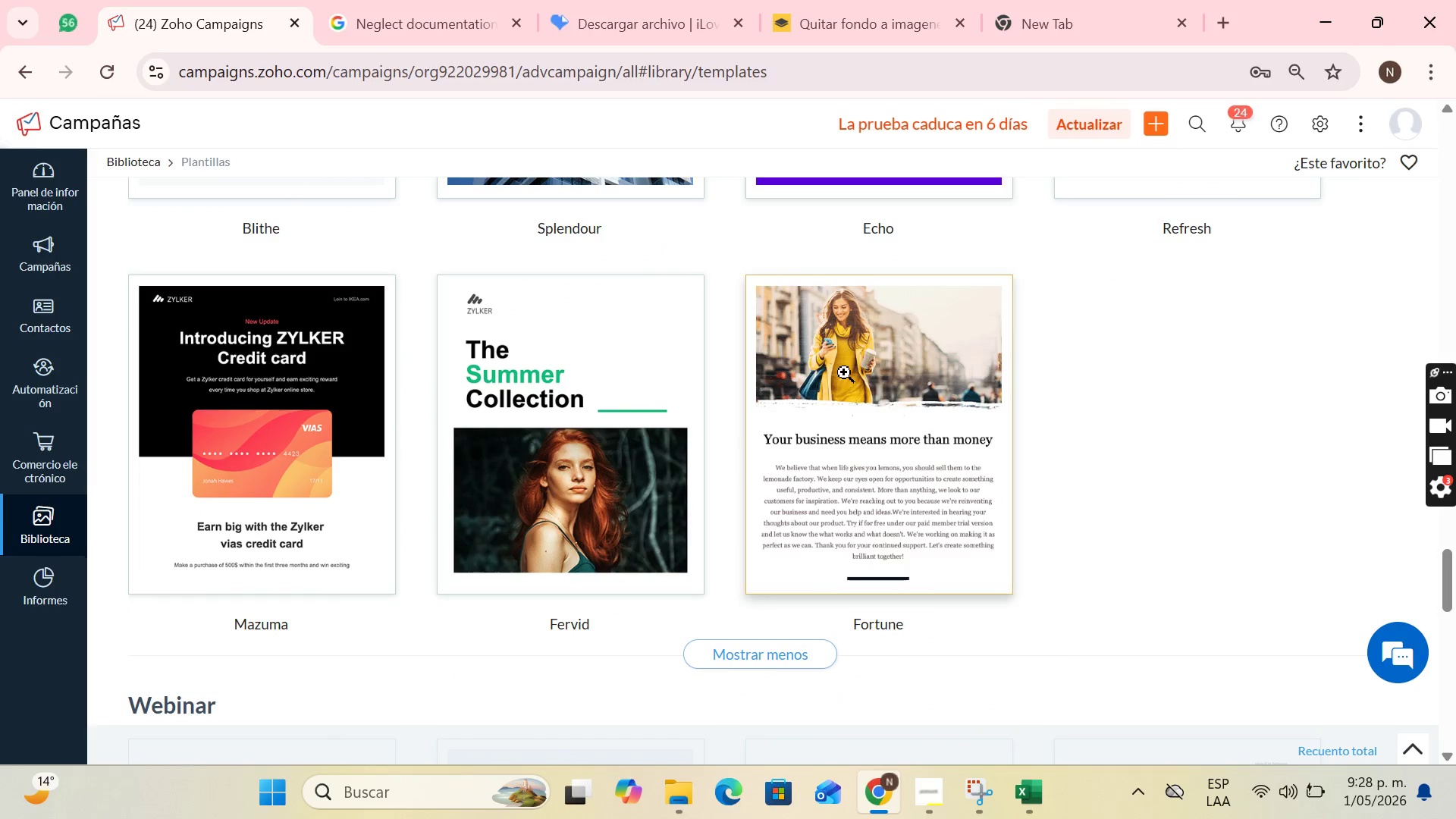 
scroll: coordinate [837, 400], scroll_direction: up, amount: 23.0
 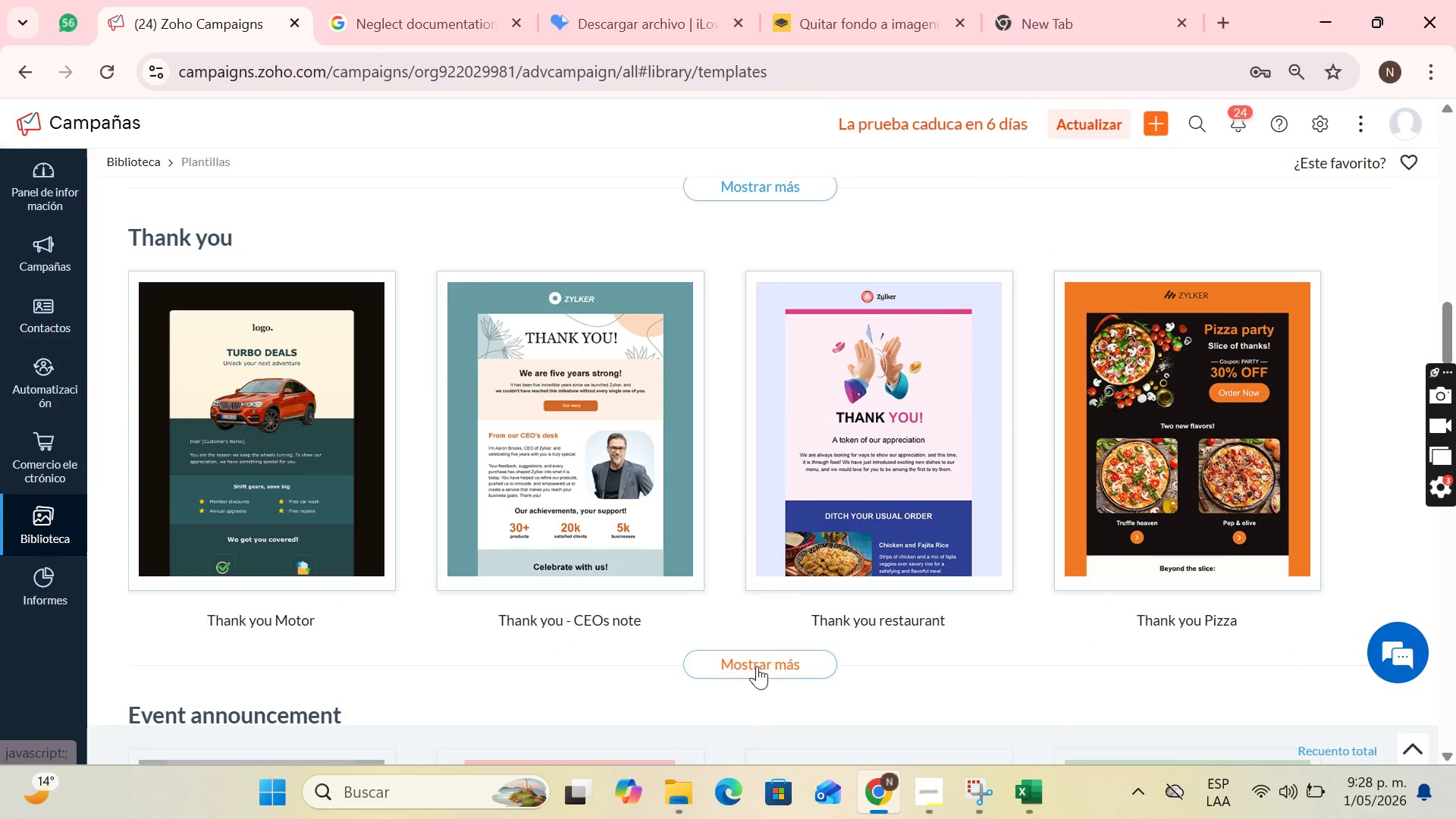 
scroll: coordinate [788, 625], scroll_direction: up, amount: 20.0
 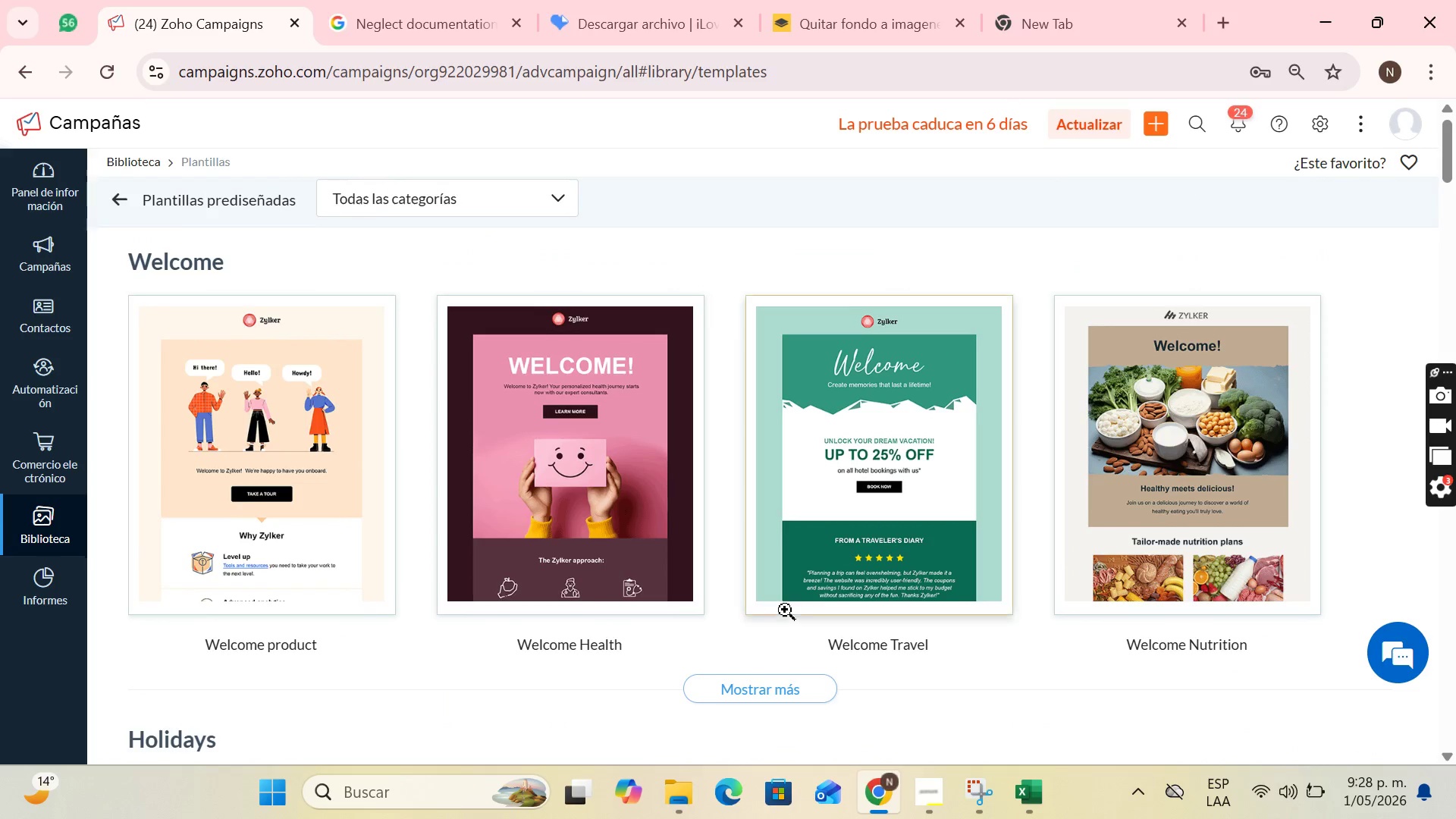 
scroll: coordinate [823, 513], scroll_direction: down, amount: 21.0
 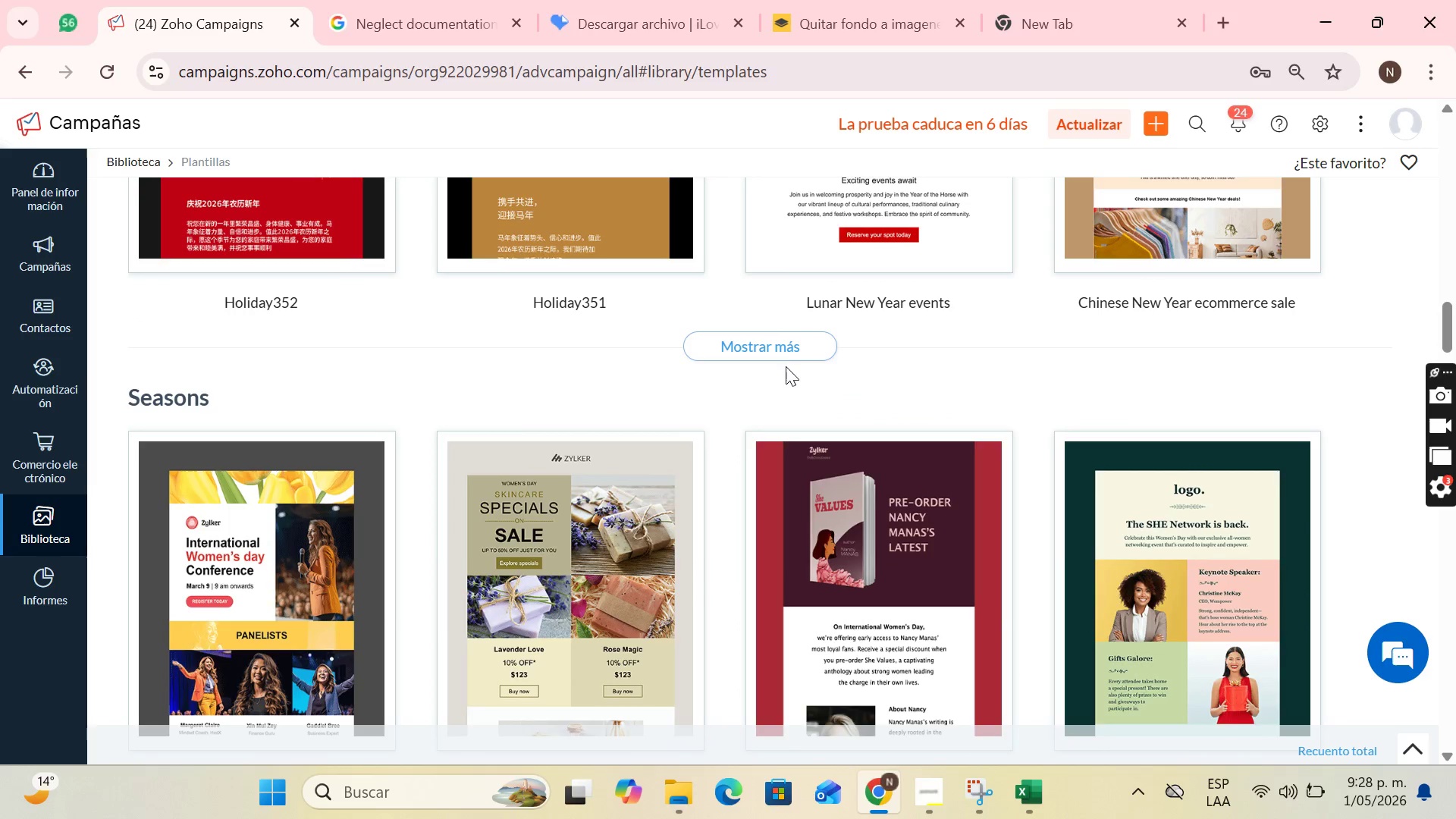 
left_click([777, 355])
 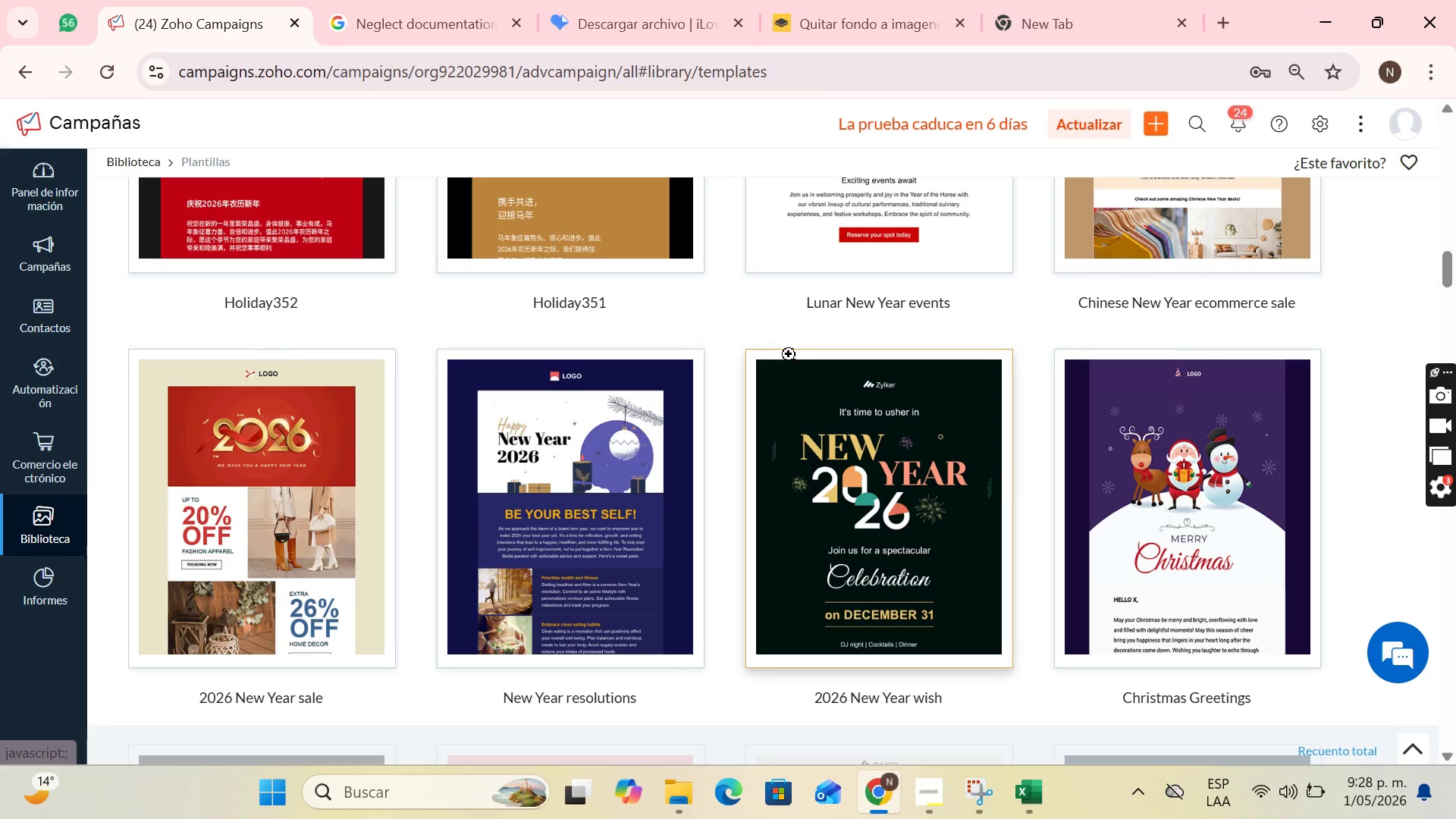 
scroll: coordinate [867, 409], scroll_direction: down, amount: 29.0
 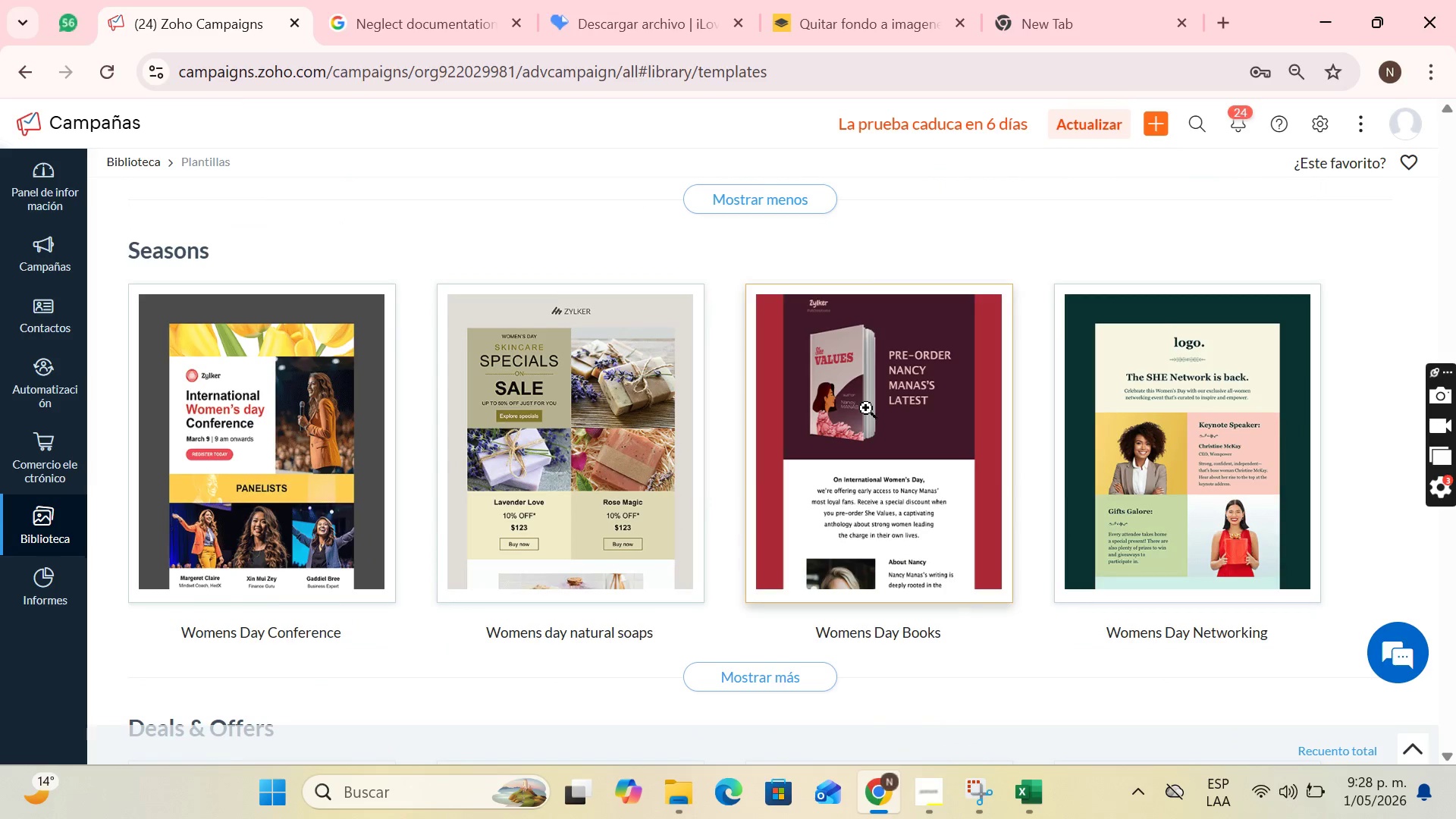 
scroll: coordinate [866, 408], scroll_direction: up, amount: 3.0
 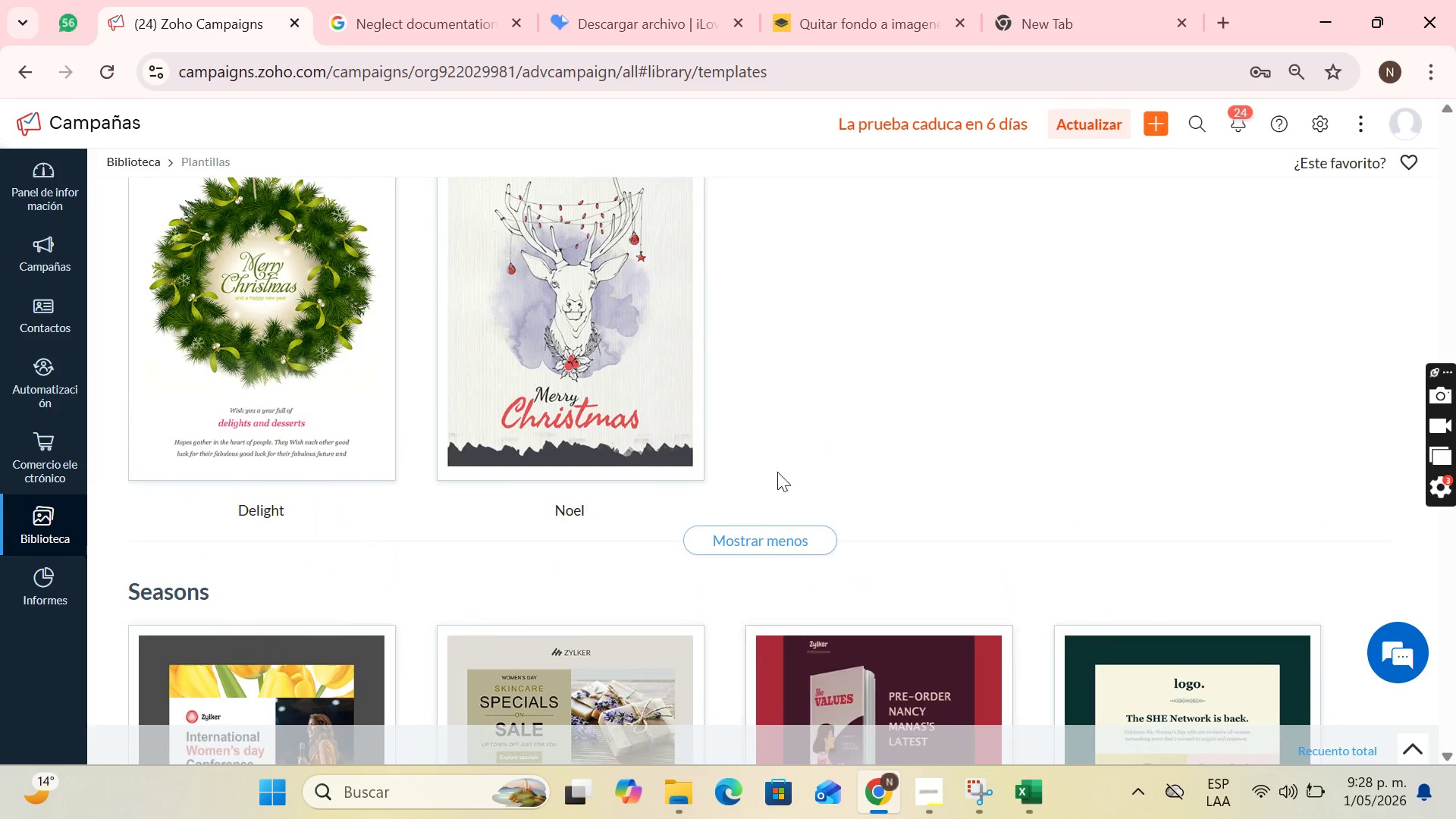 
scroll: coordinate [765, 486], scroll_direction: down, amount: 4.0
 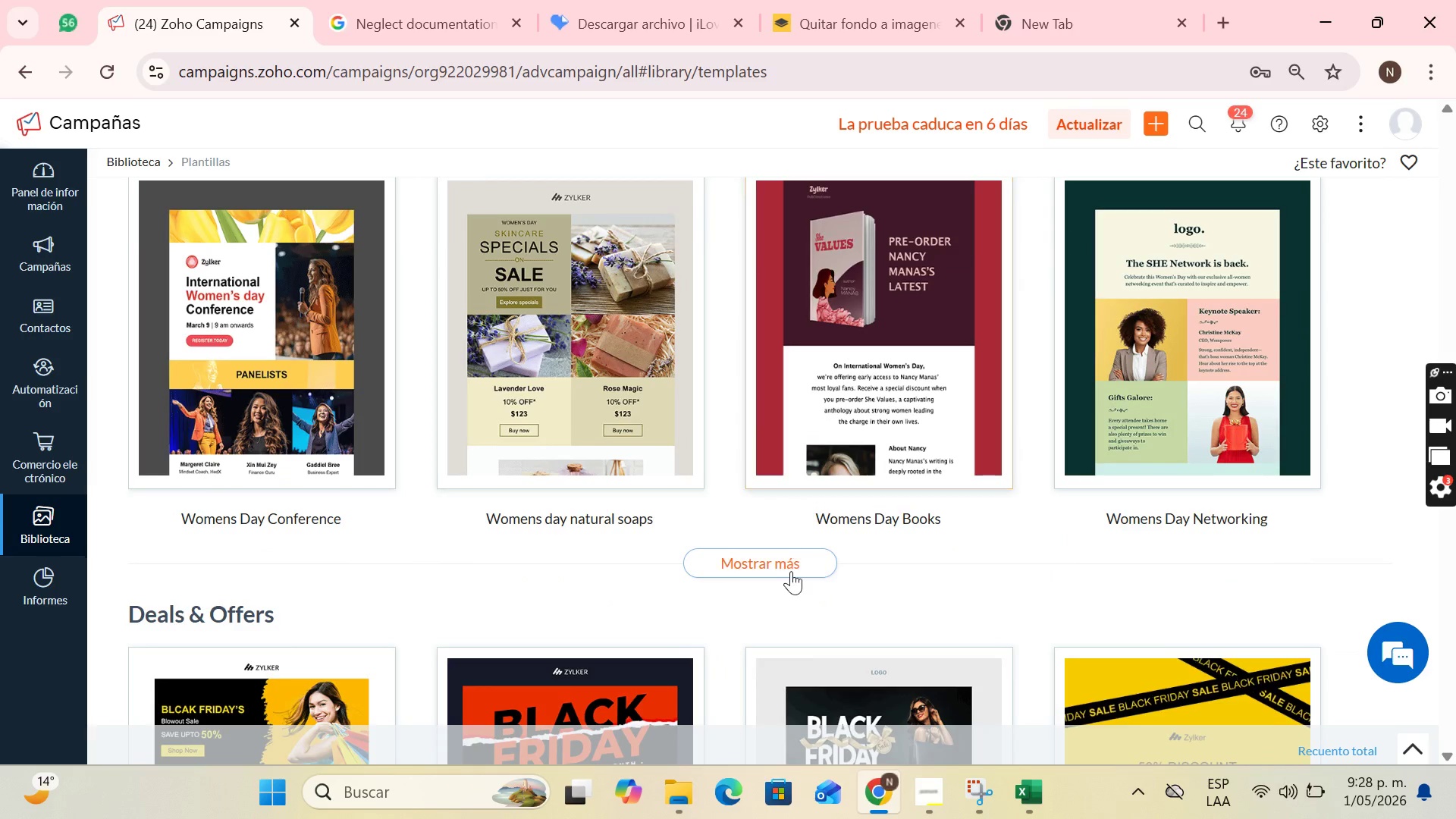 
left_click([791, 572])
 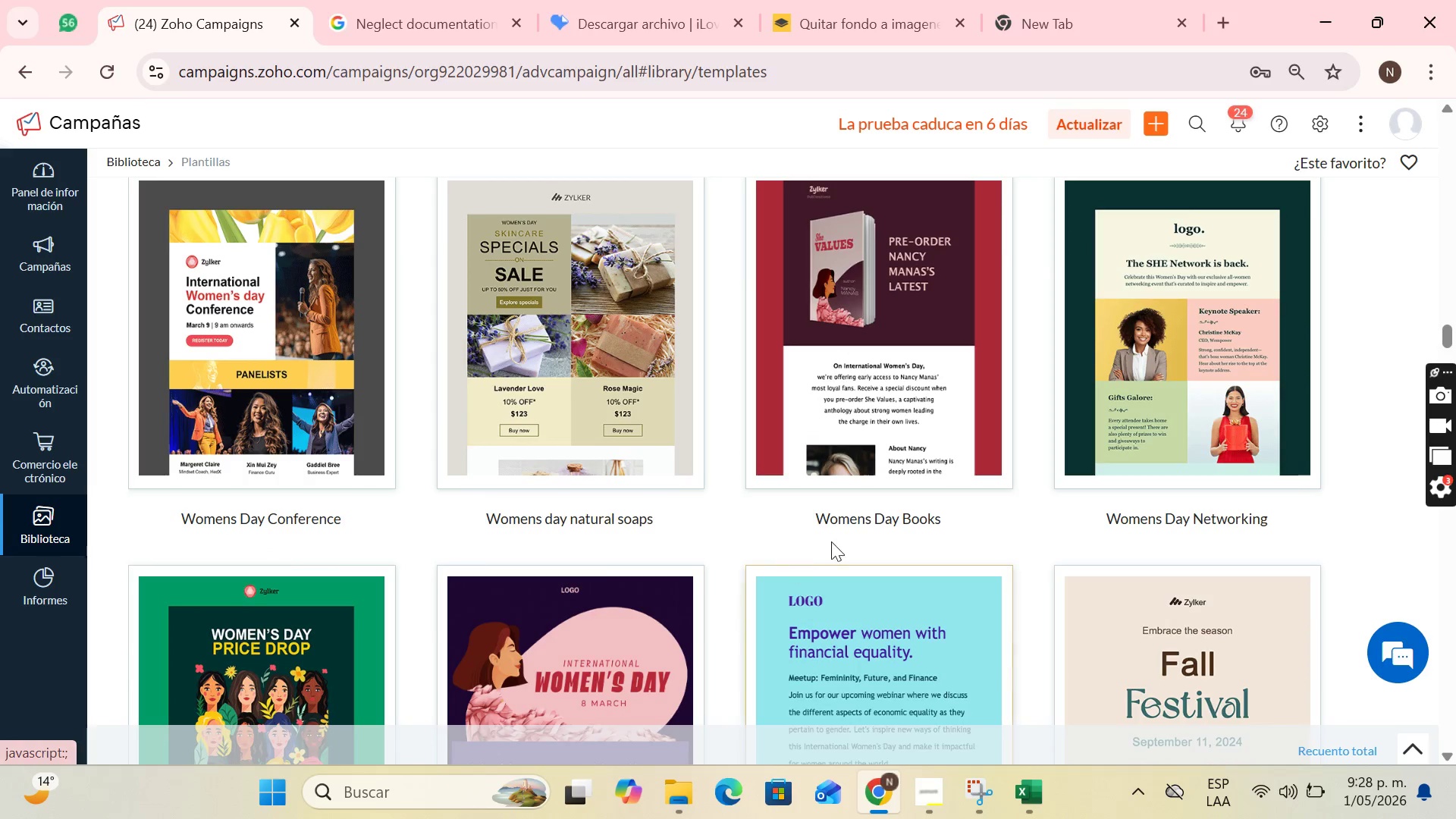 
scroll: coordinate [1006, 461], scroll_direction: down, amount: 17.0
 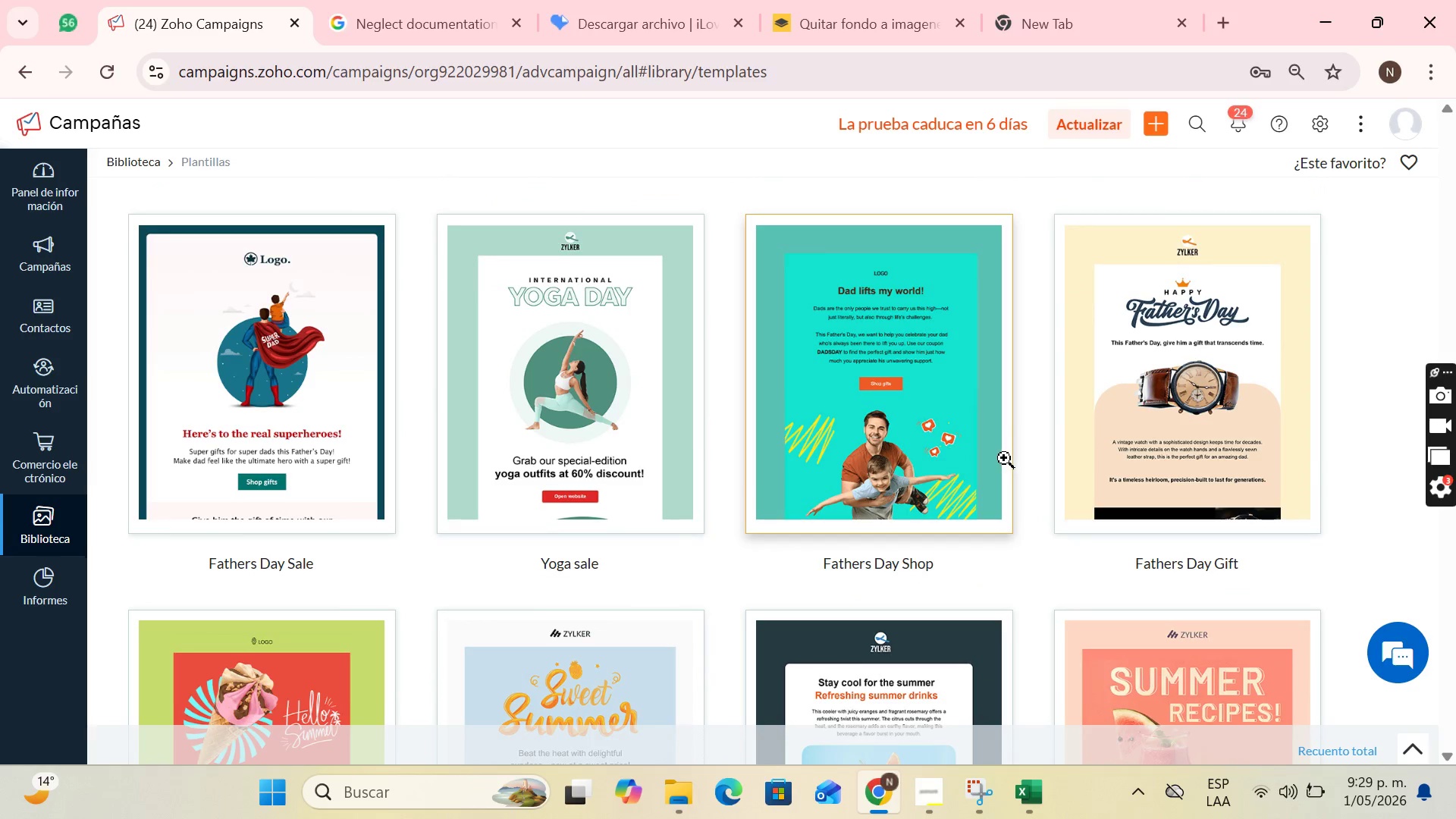 
scroll: coordinate [969, 463], scroll_direction: down, amount: 42.0
 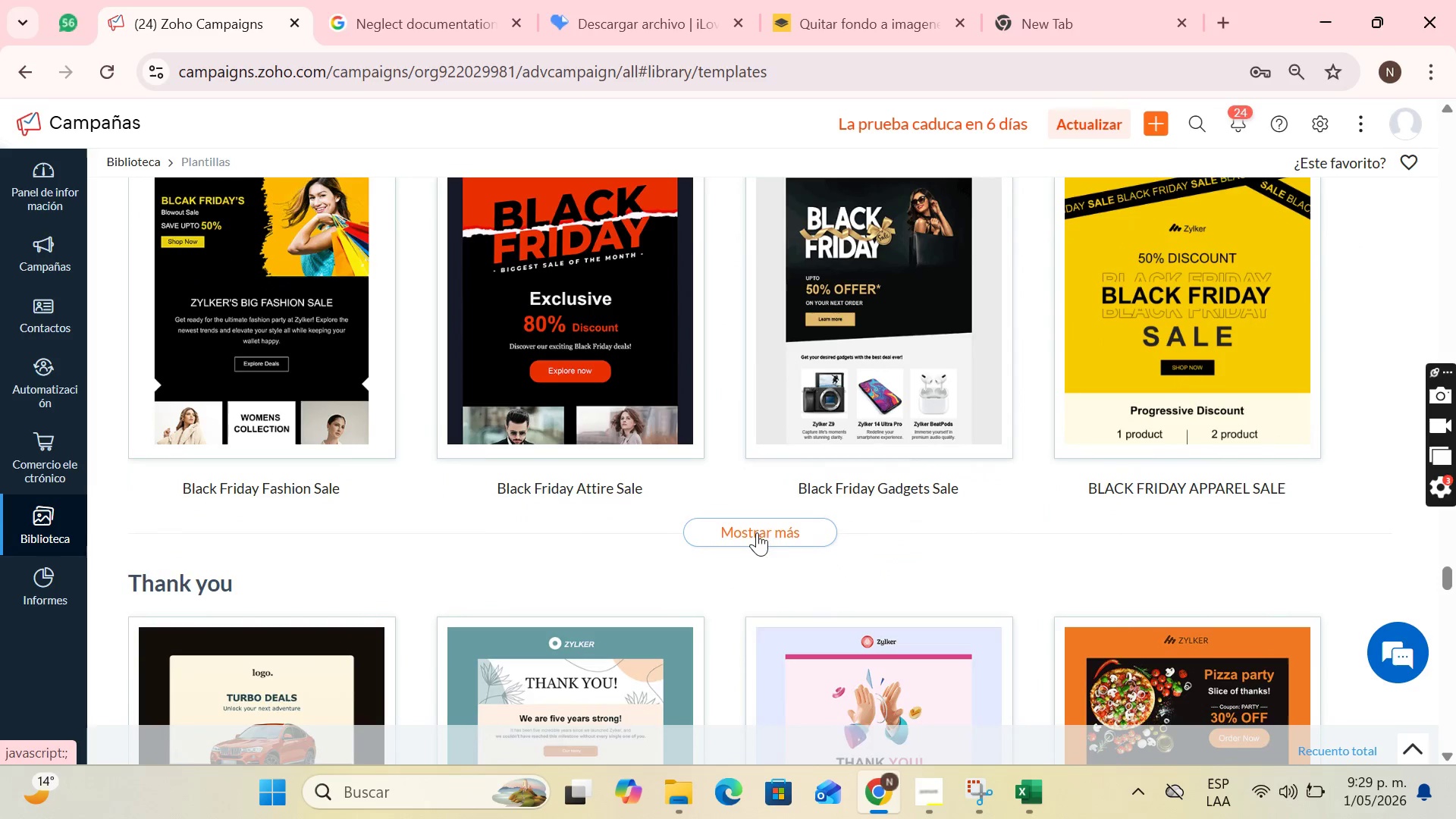 
left_click_drag(start_coordinate=[759, 535], to_coordinate=[759, 541])
 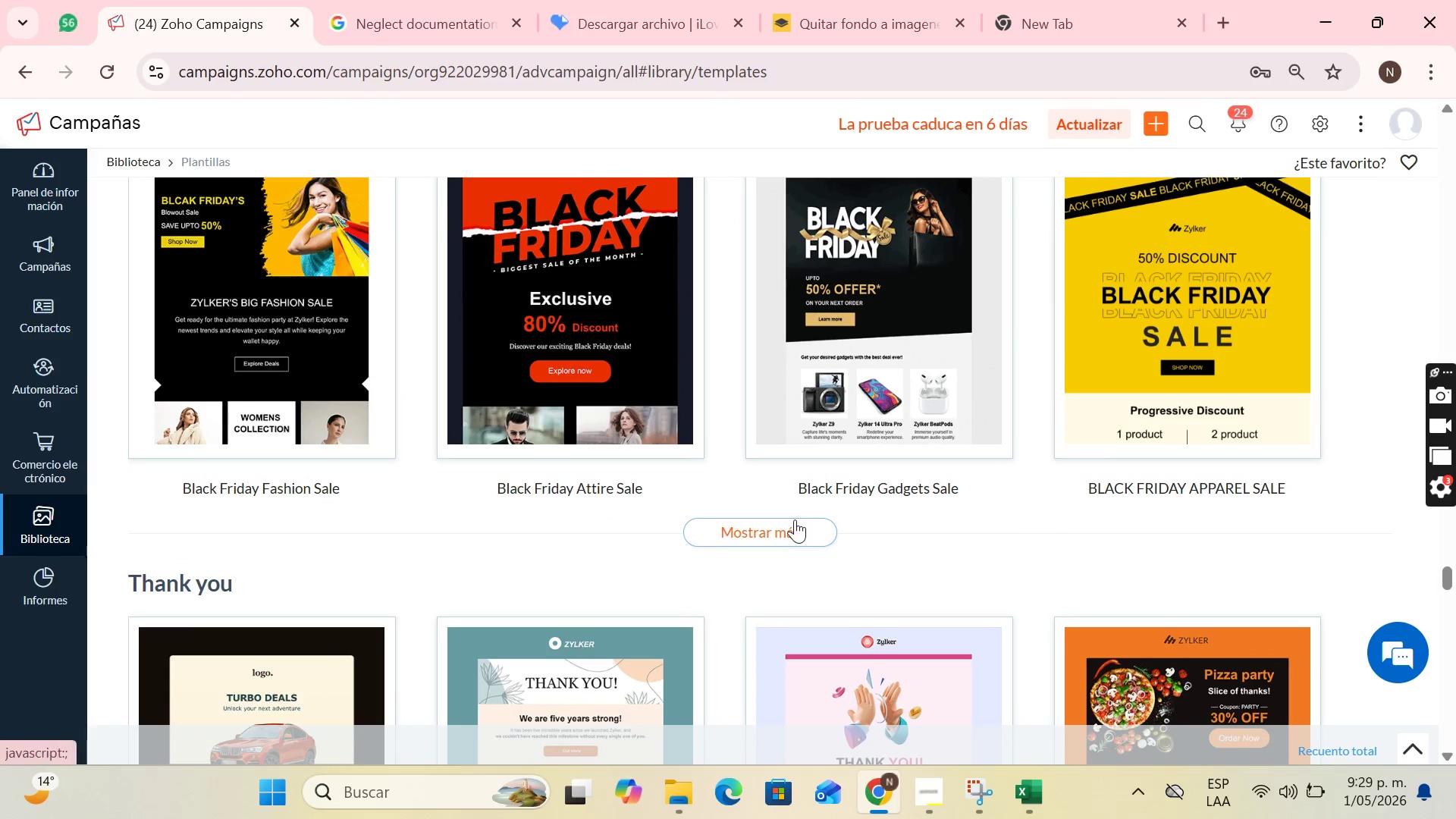 
left_click([794, 520])
 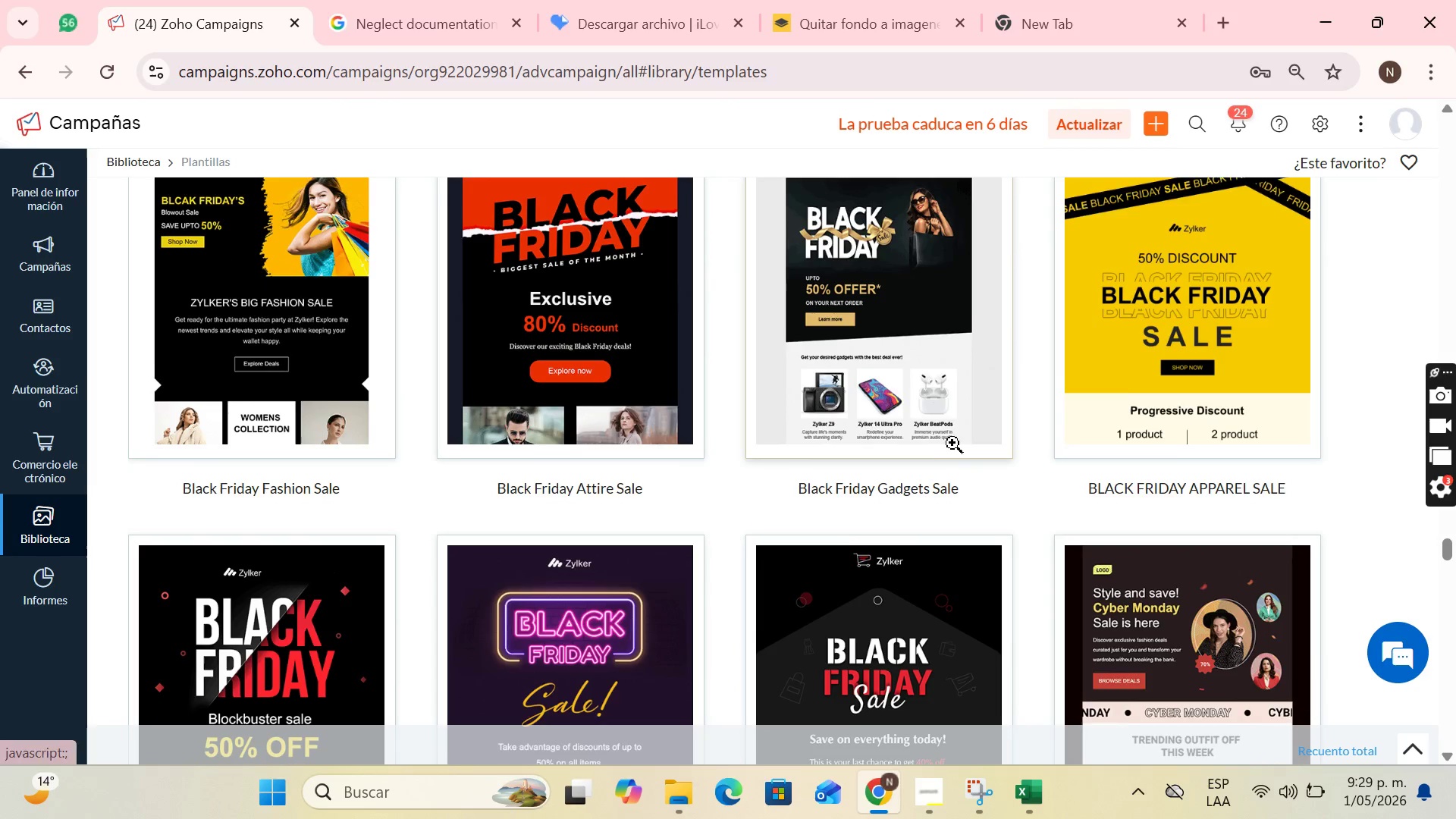 
scroll: coordinate [962, 460], scroll_direction: down, amount: 16.0
 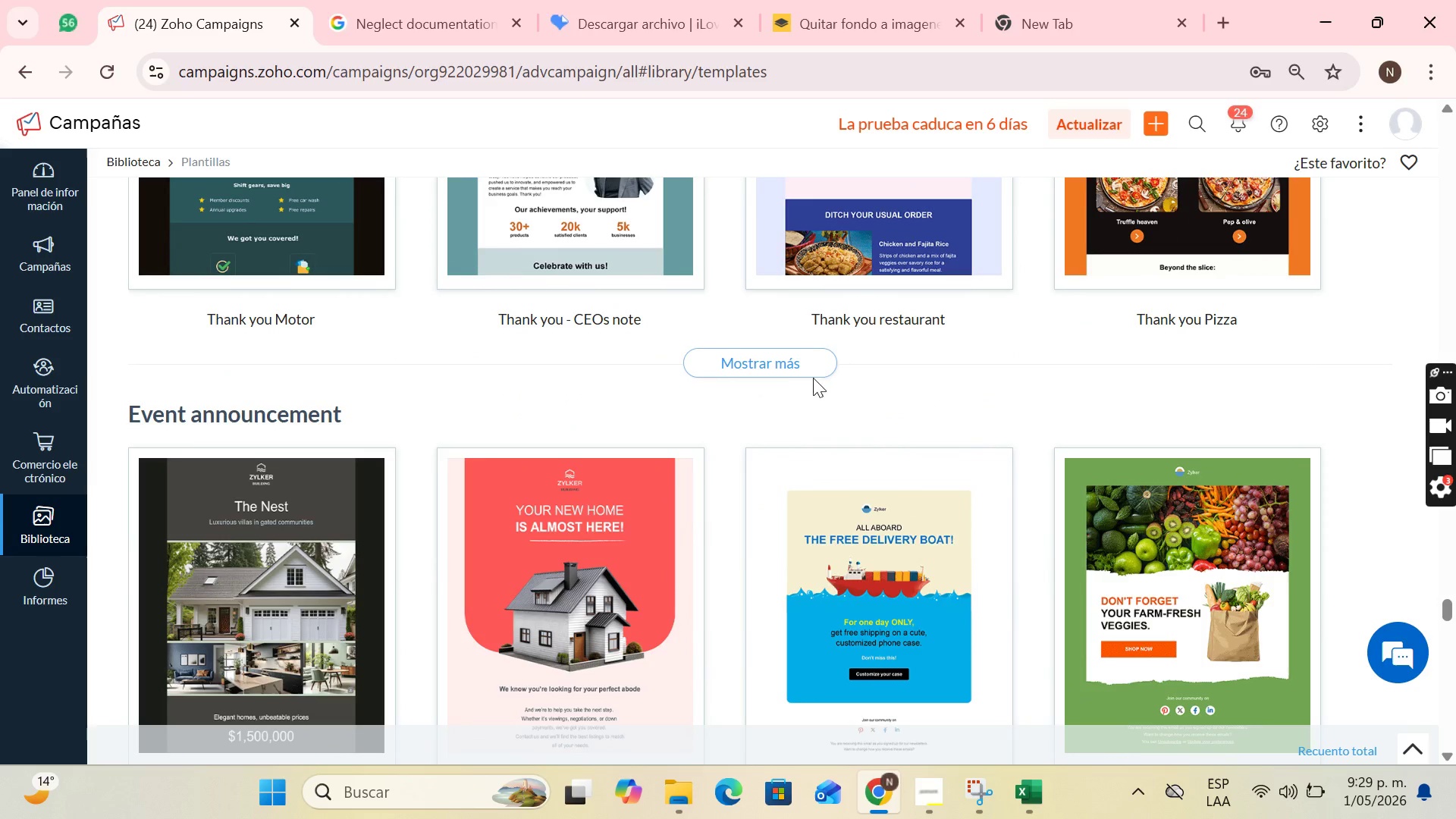 
left_click([806, 368])
 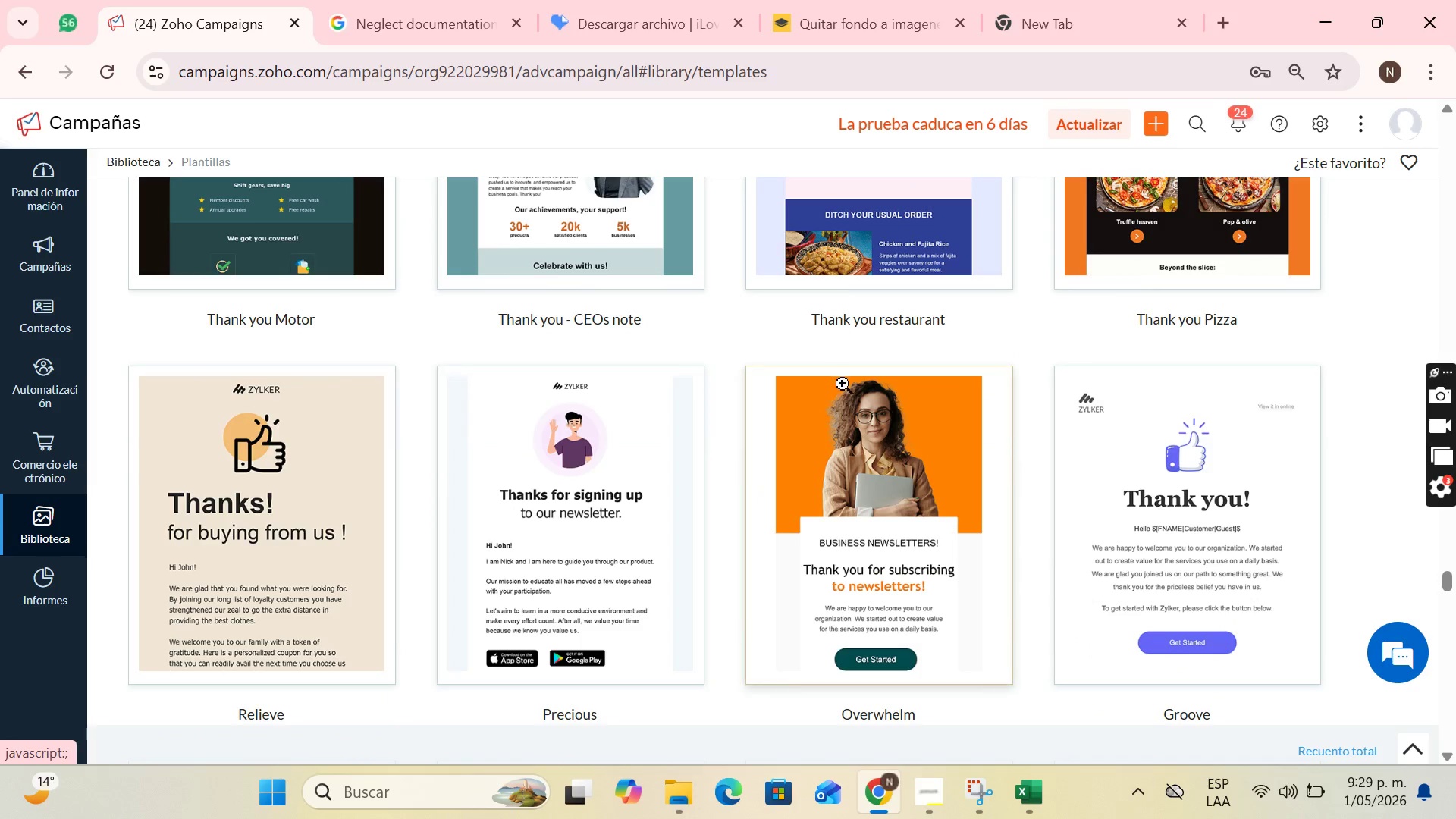 
scroll: coordinate [912, 428], scroll_direction: down, amount: 14.0
 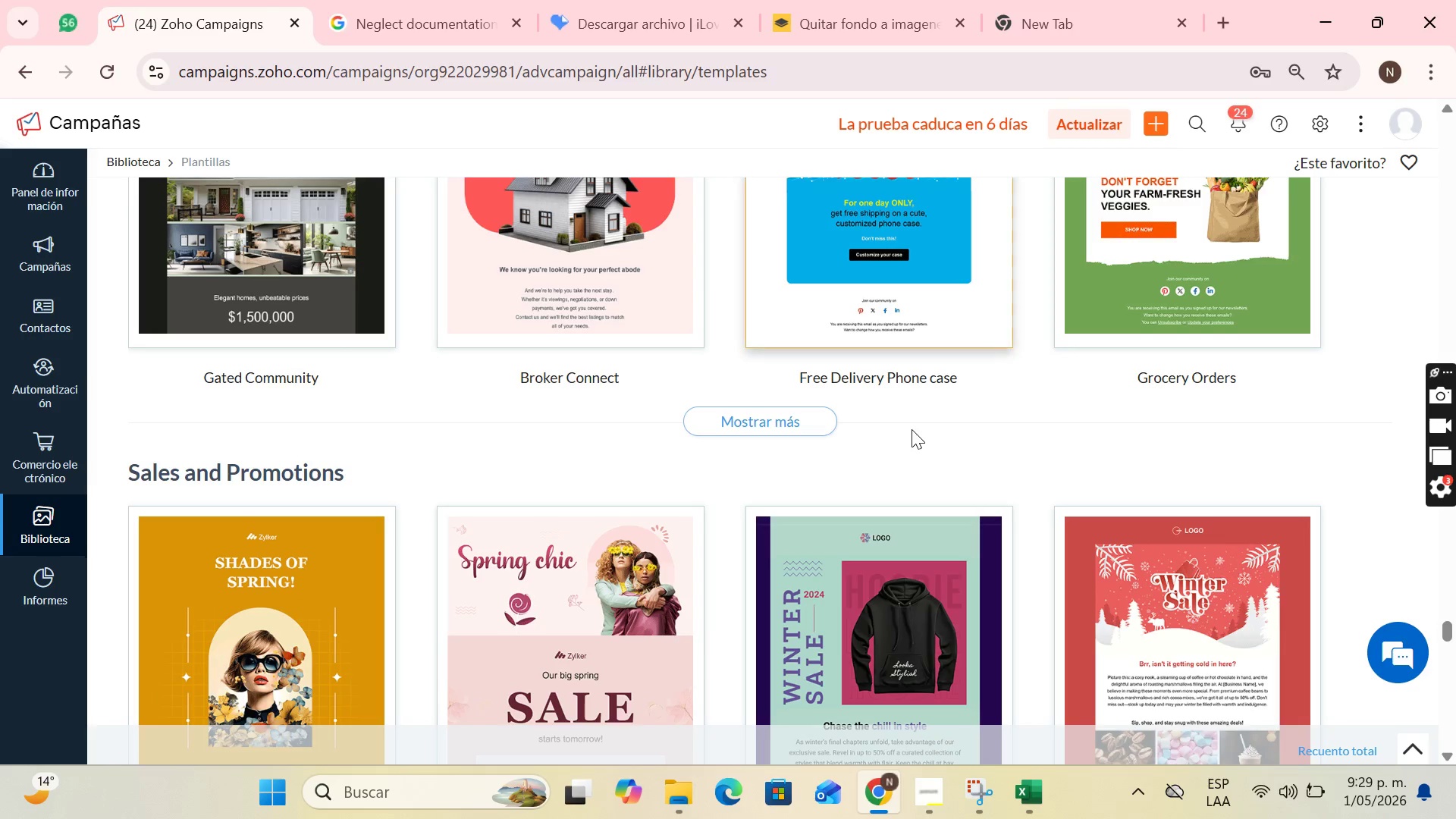 
scroll: coordinate [907, 443], scroll_direction: up, amount: 4.0
 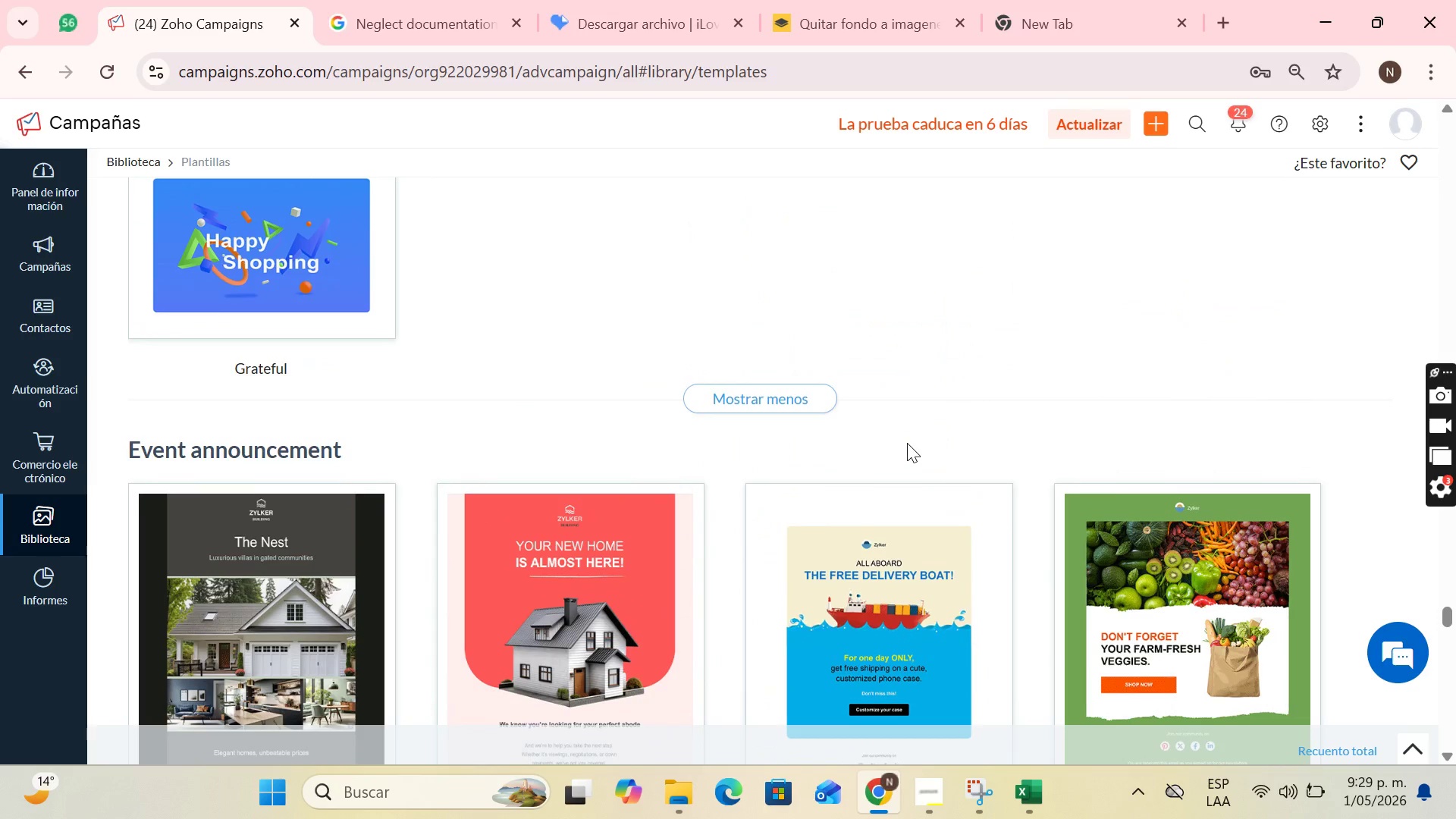 
scroll: coordinate [903, 452], scroll_direction: down, amount: 3.0
 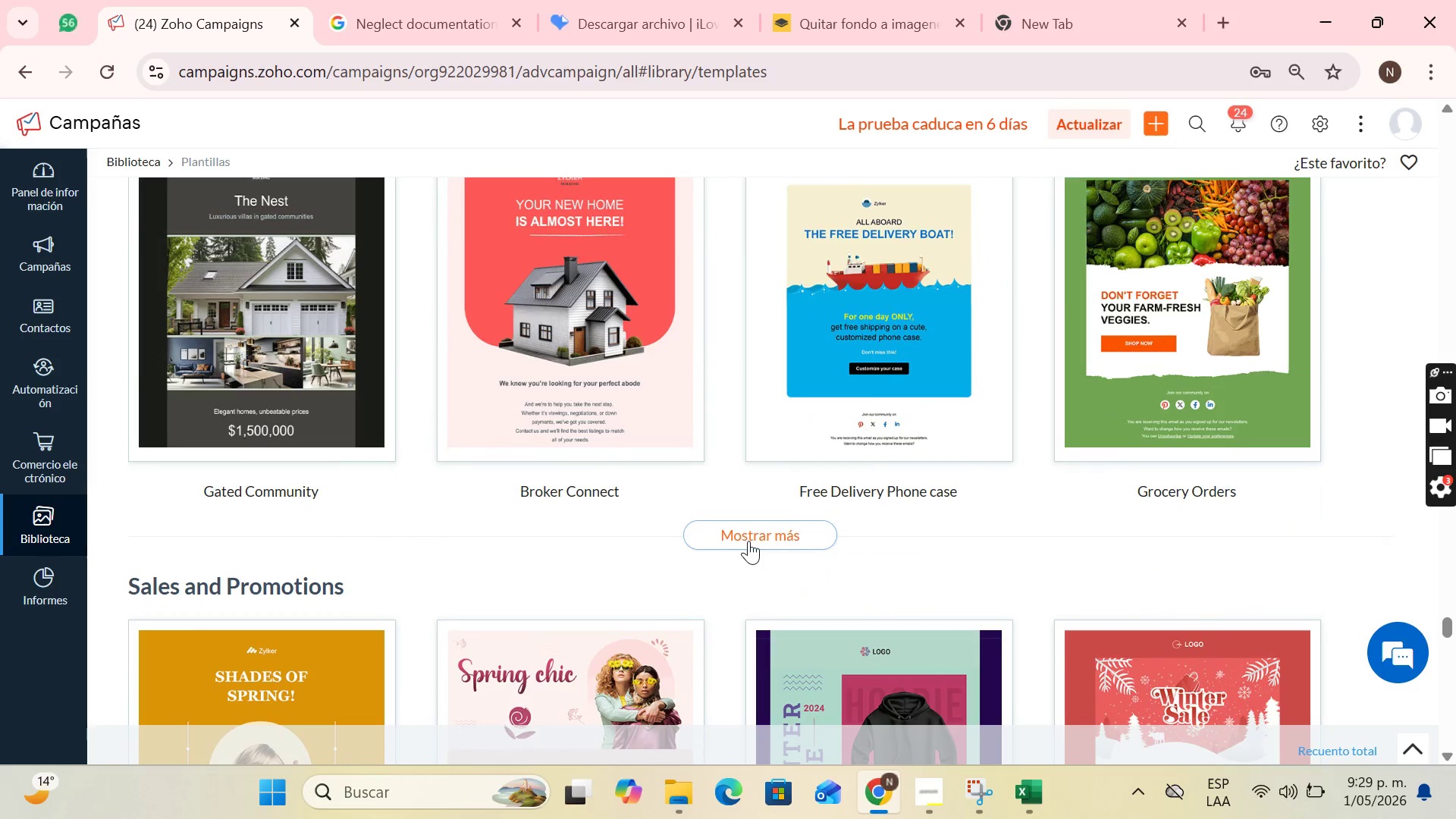 
left_click([748, 541])
 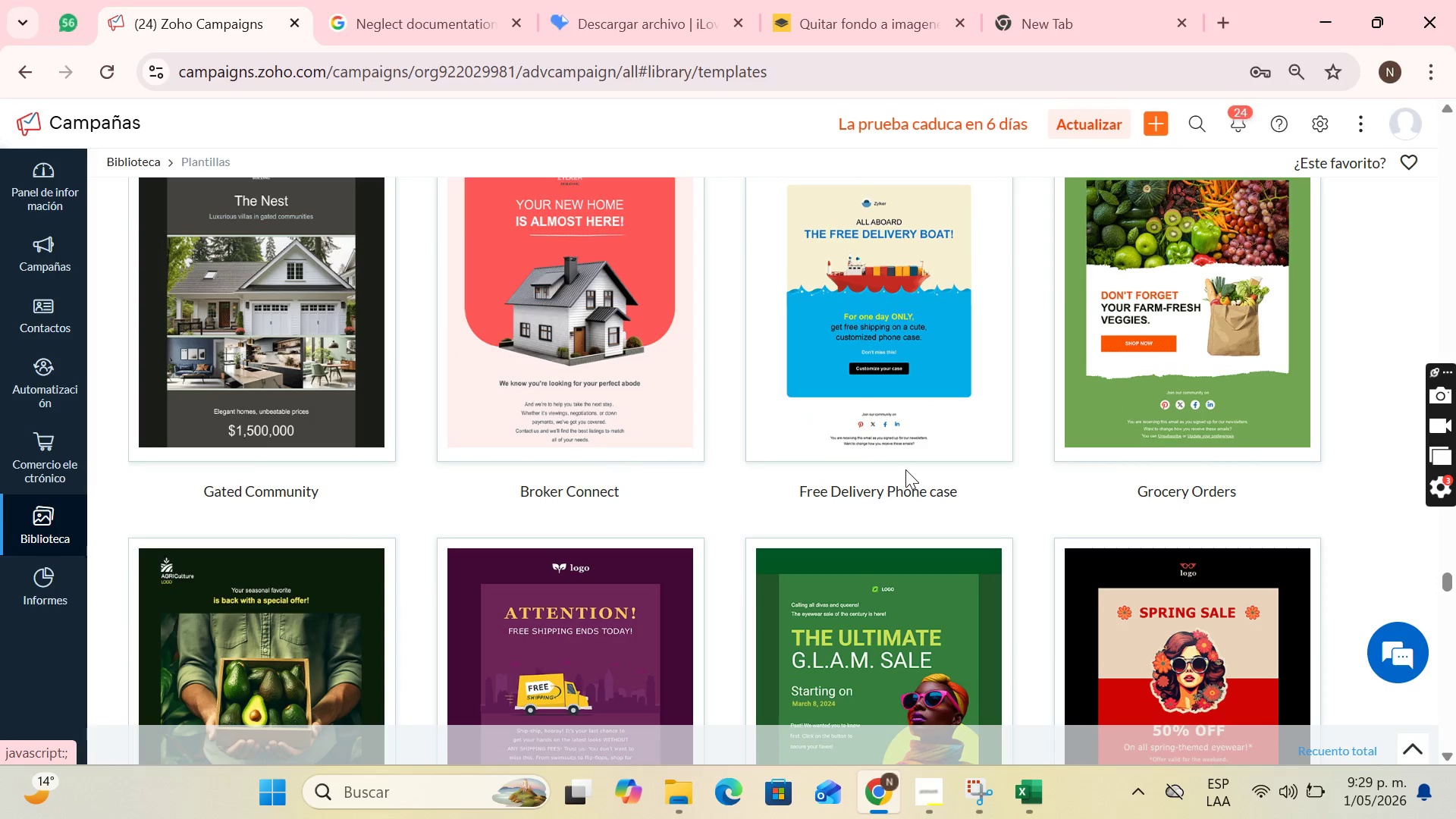 
scroll: coordinate [908, 469], scroll_direction: down, amount: 21.0
 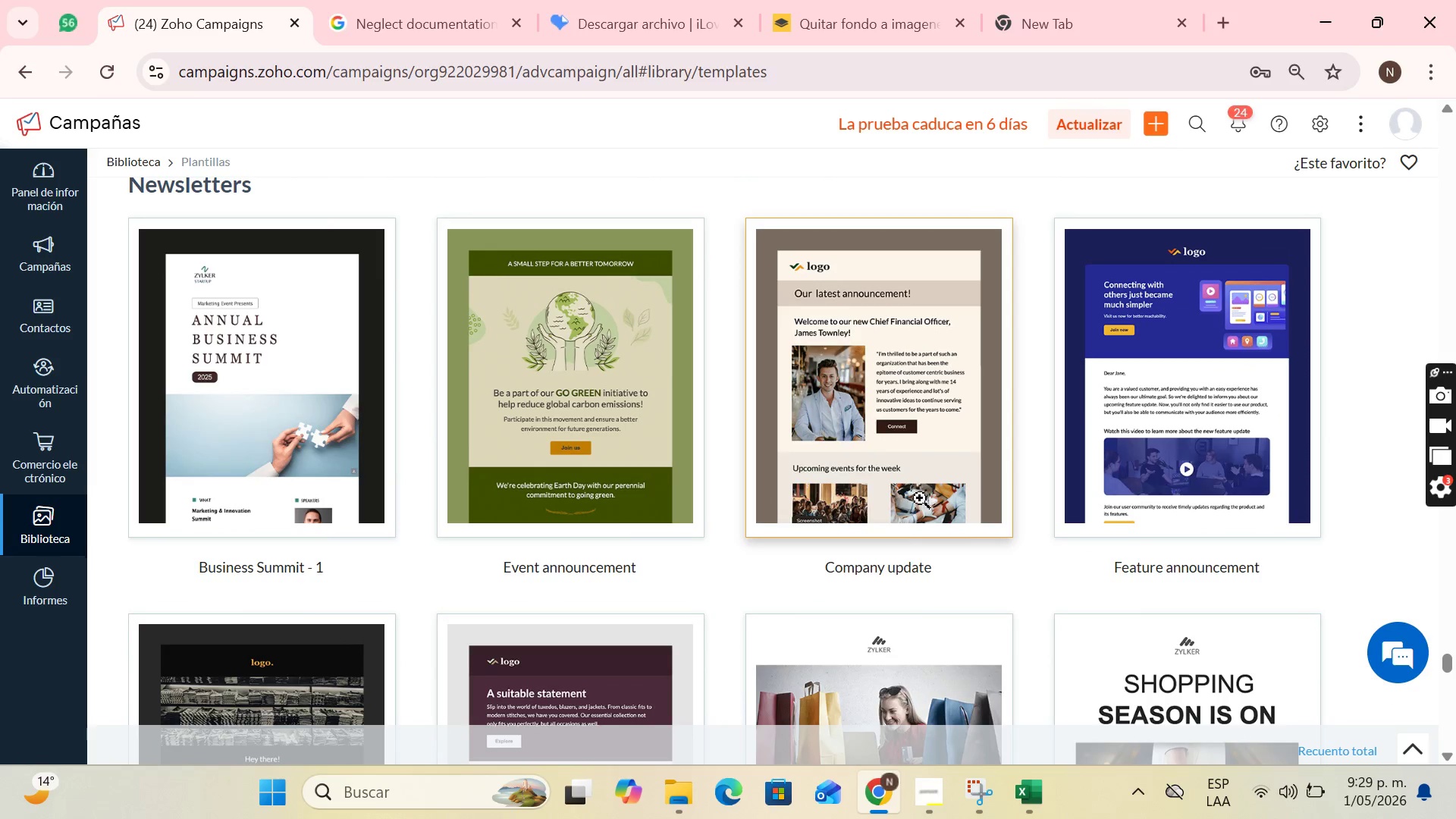 
left_click_drag(start_coordinate=[909, 430], to_coordinate=[909, 440])
 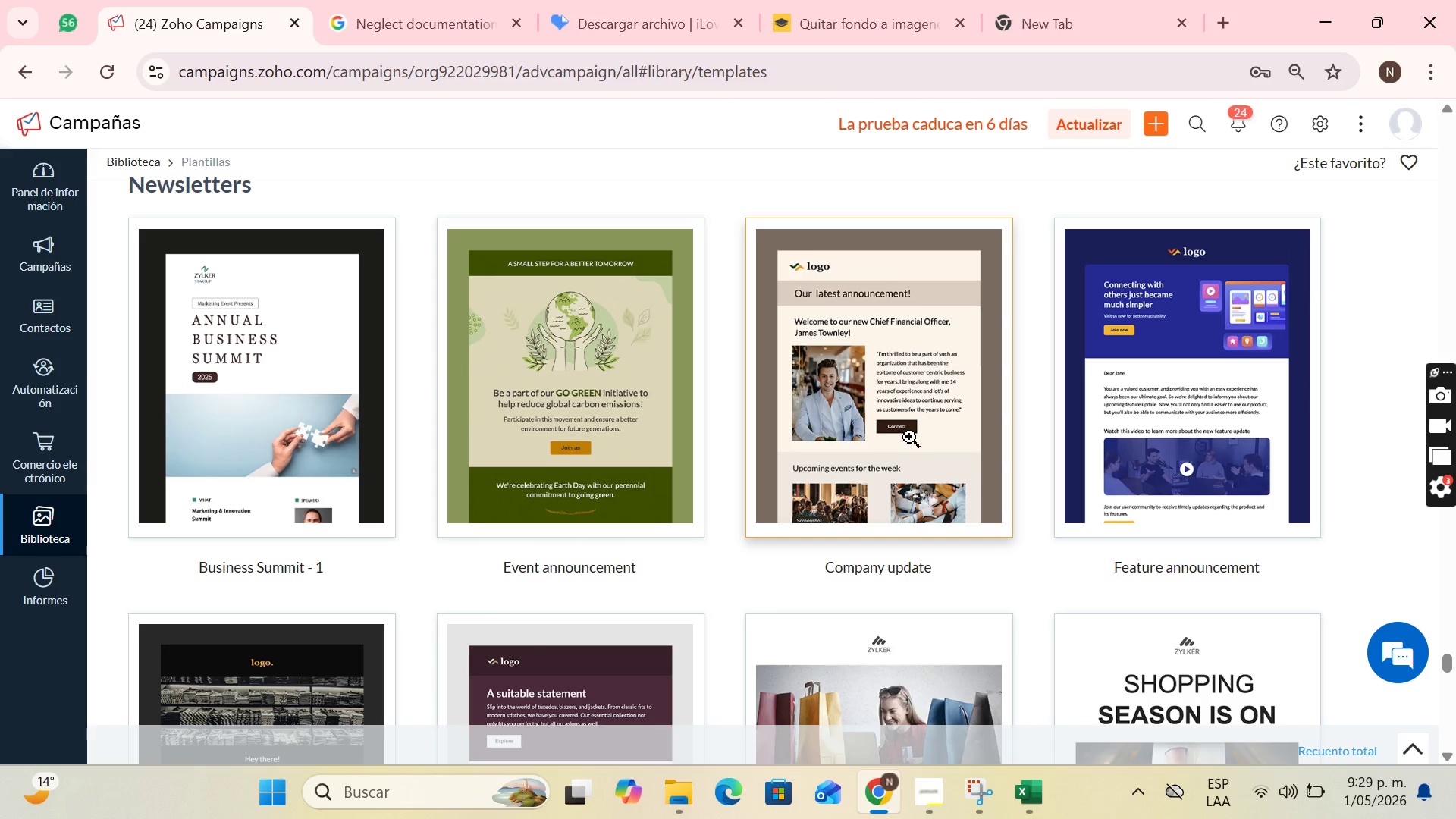 
left_click([909, 437])
 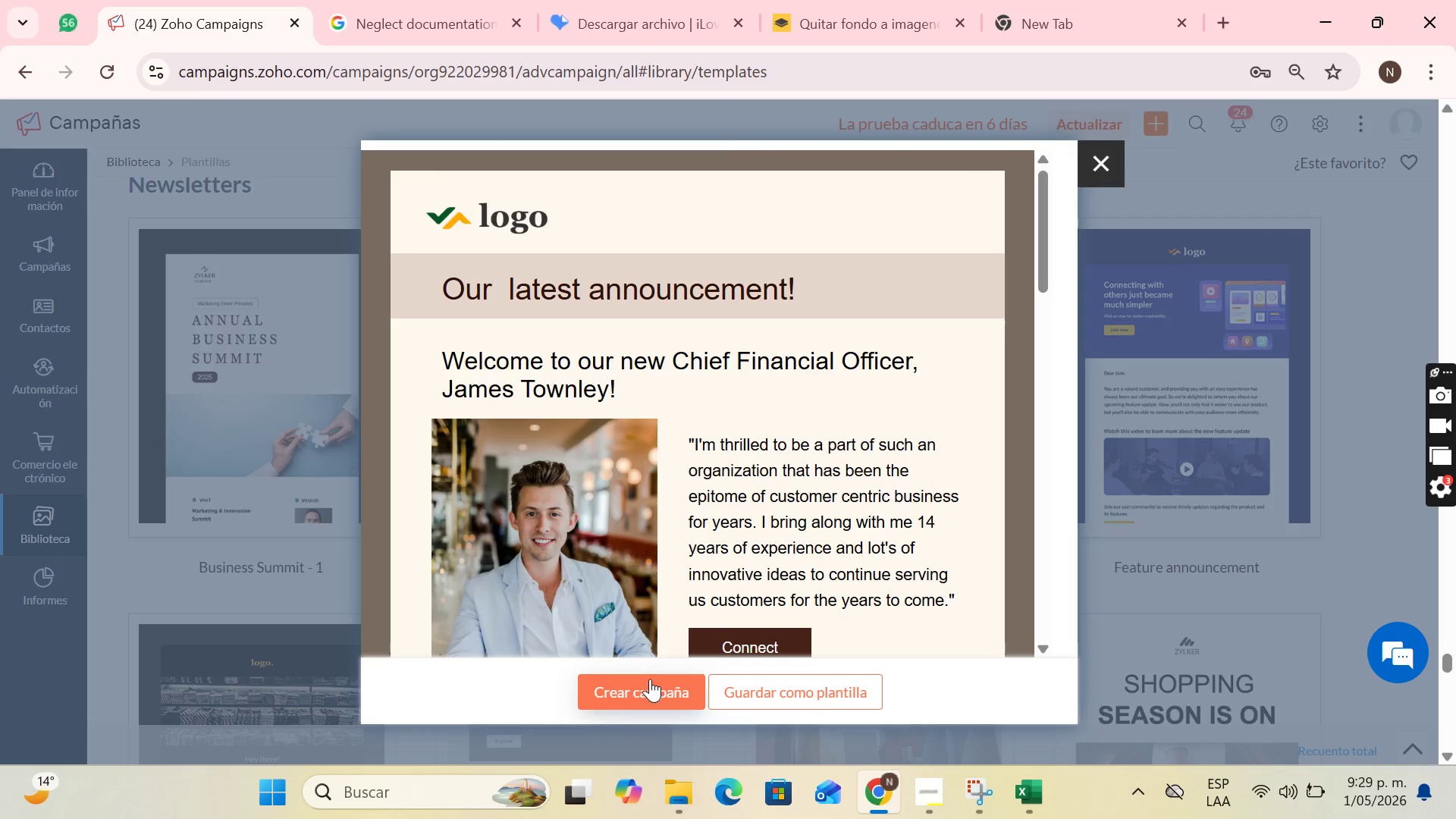 
left_click([648, 685])
 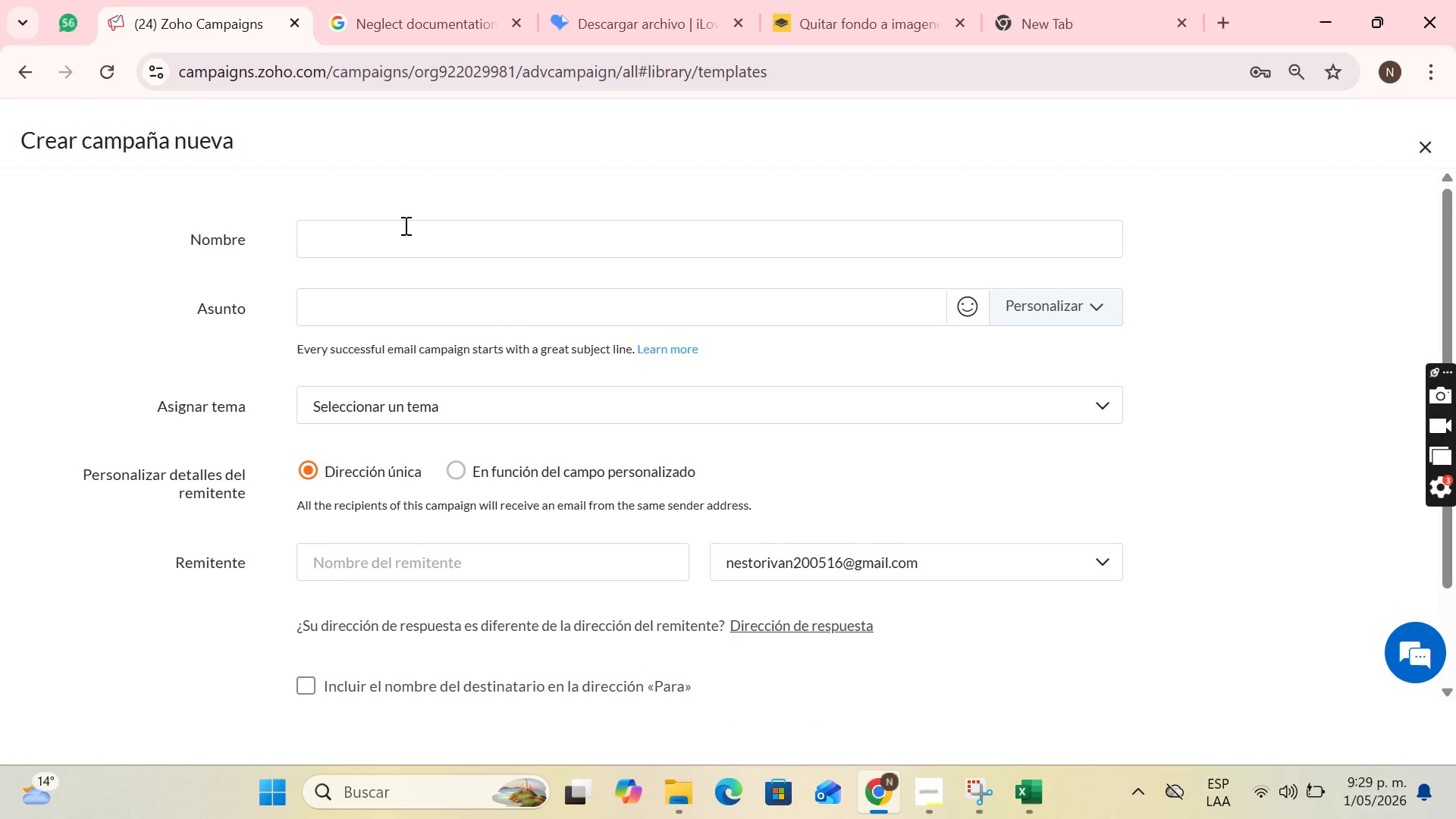 
scroll: coordinate [573, 262], scroll_direction: down, amount: 1.0
 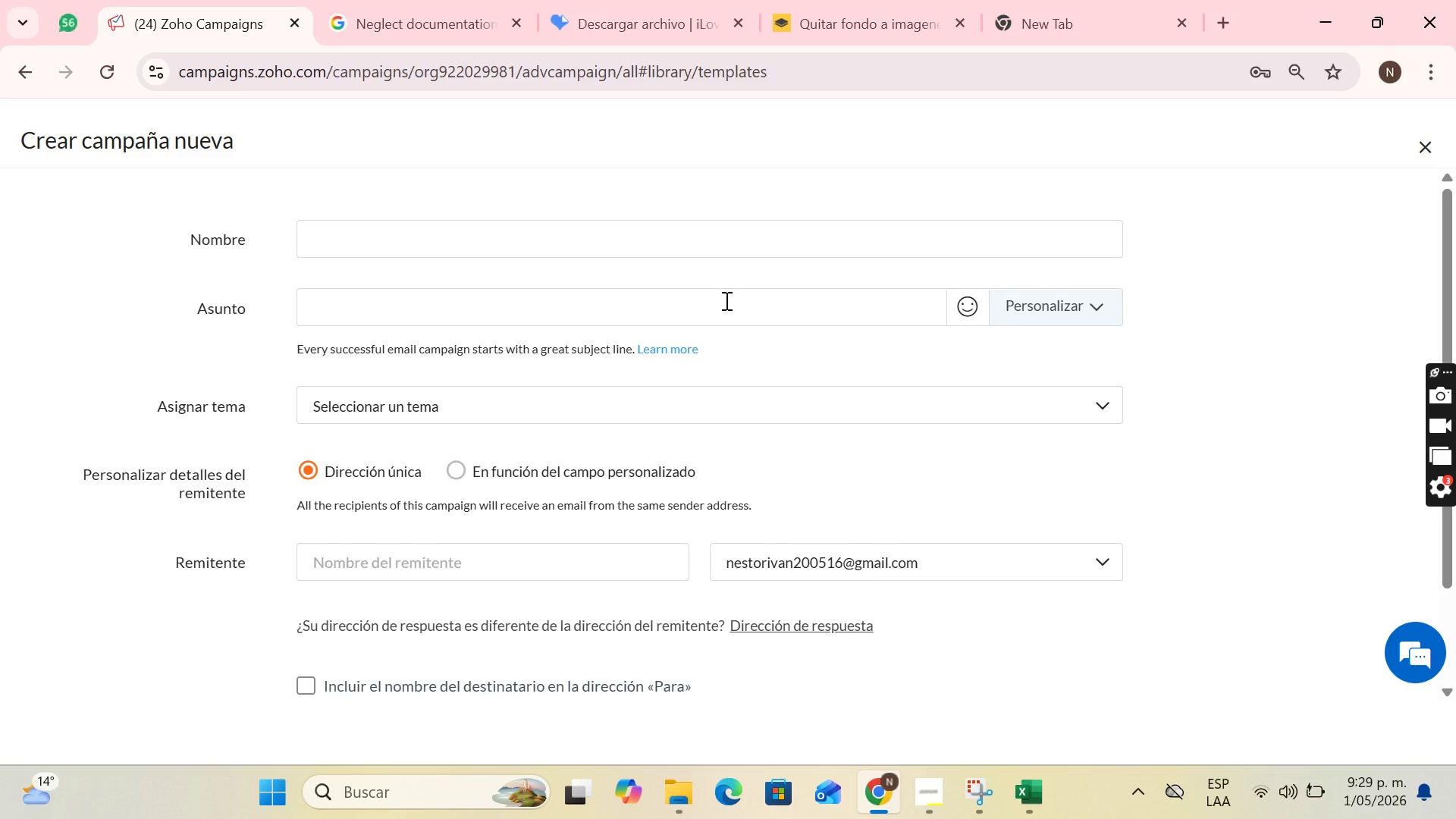 
wait(9.35)
 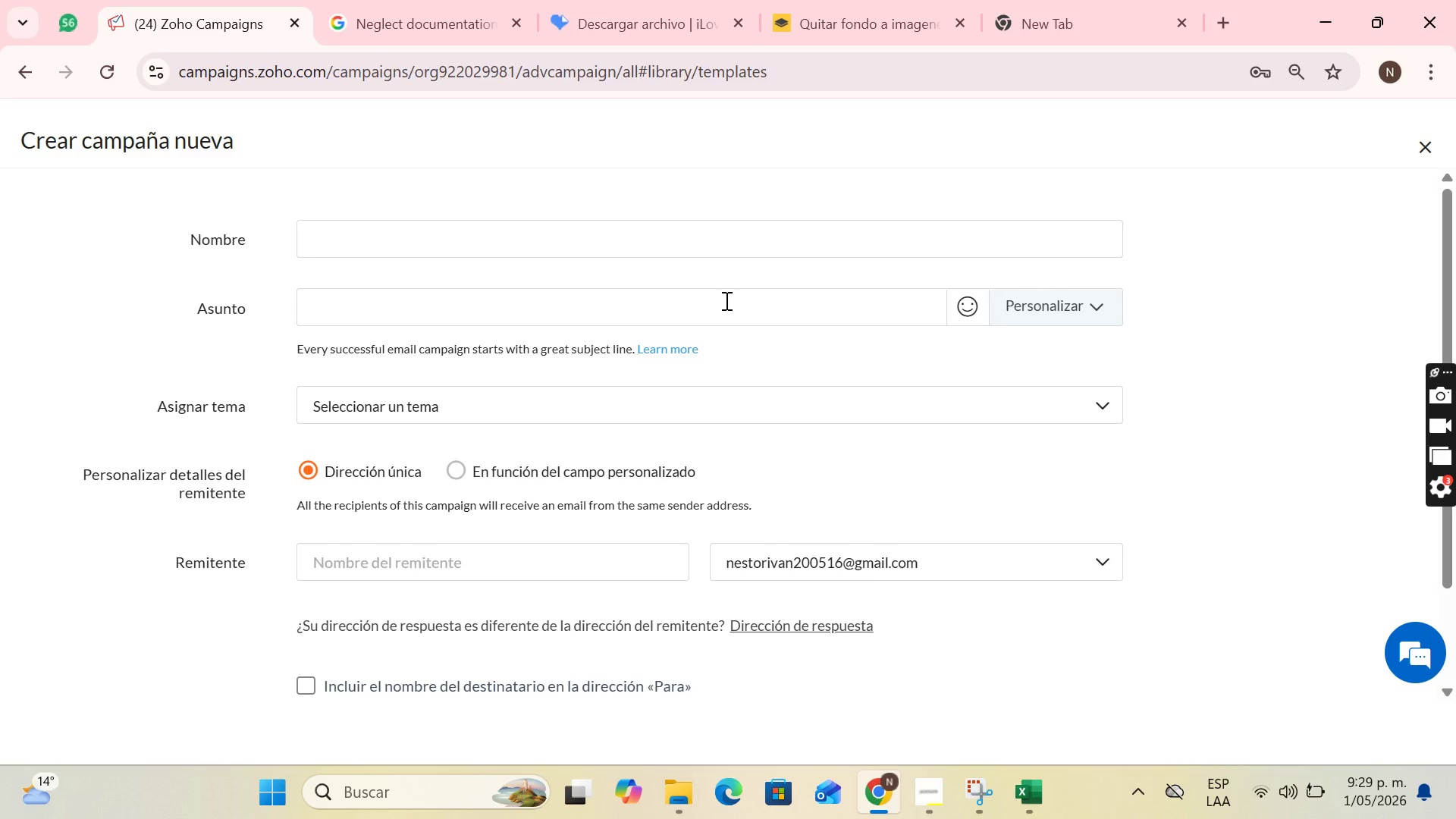 
scroll: coordinate [1114, 283], scroll_direction: down, amount: 5.0
 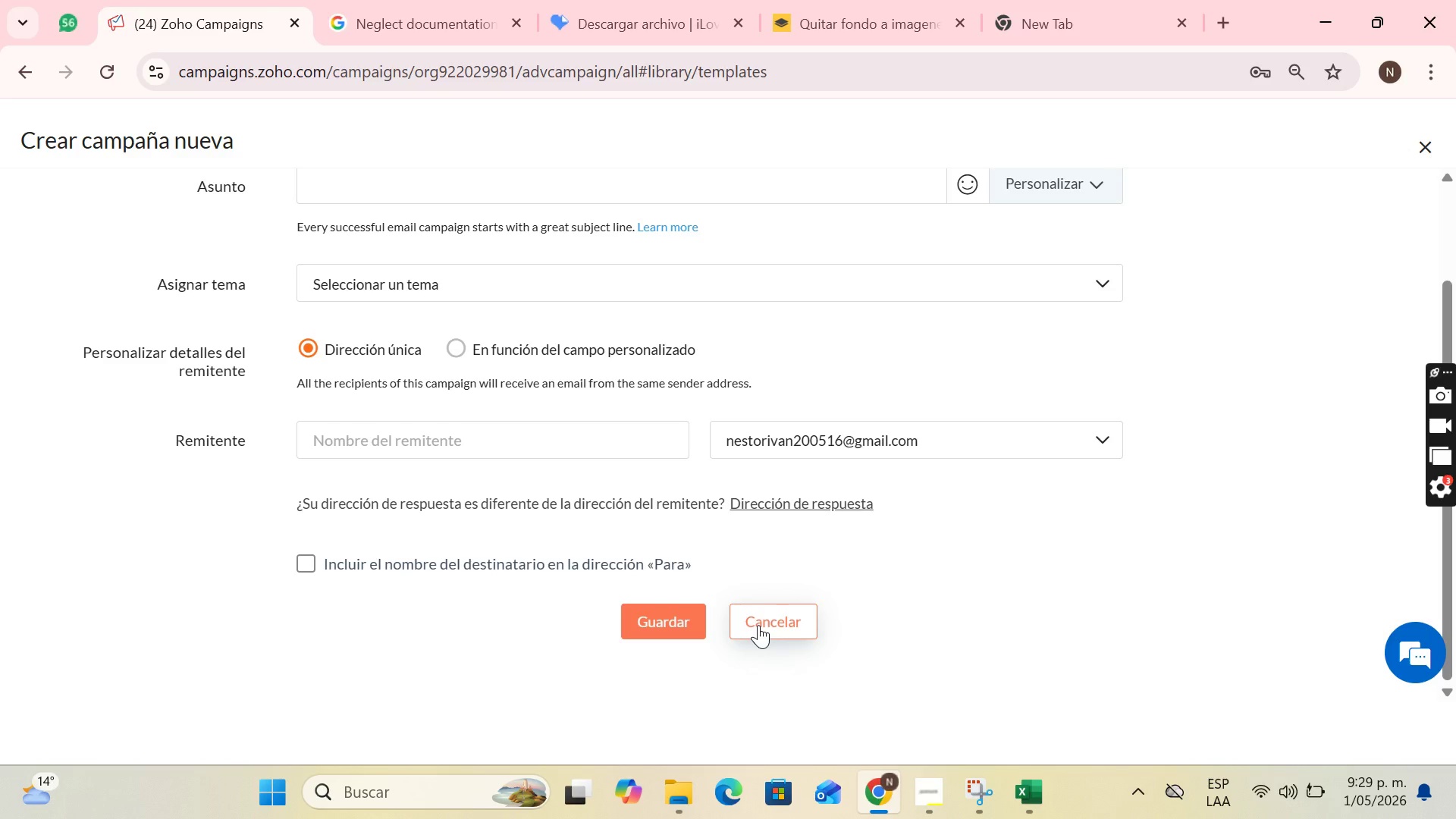 
left_click([758, 625])
 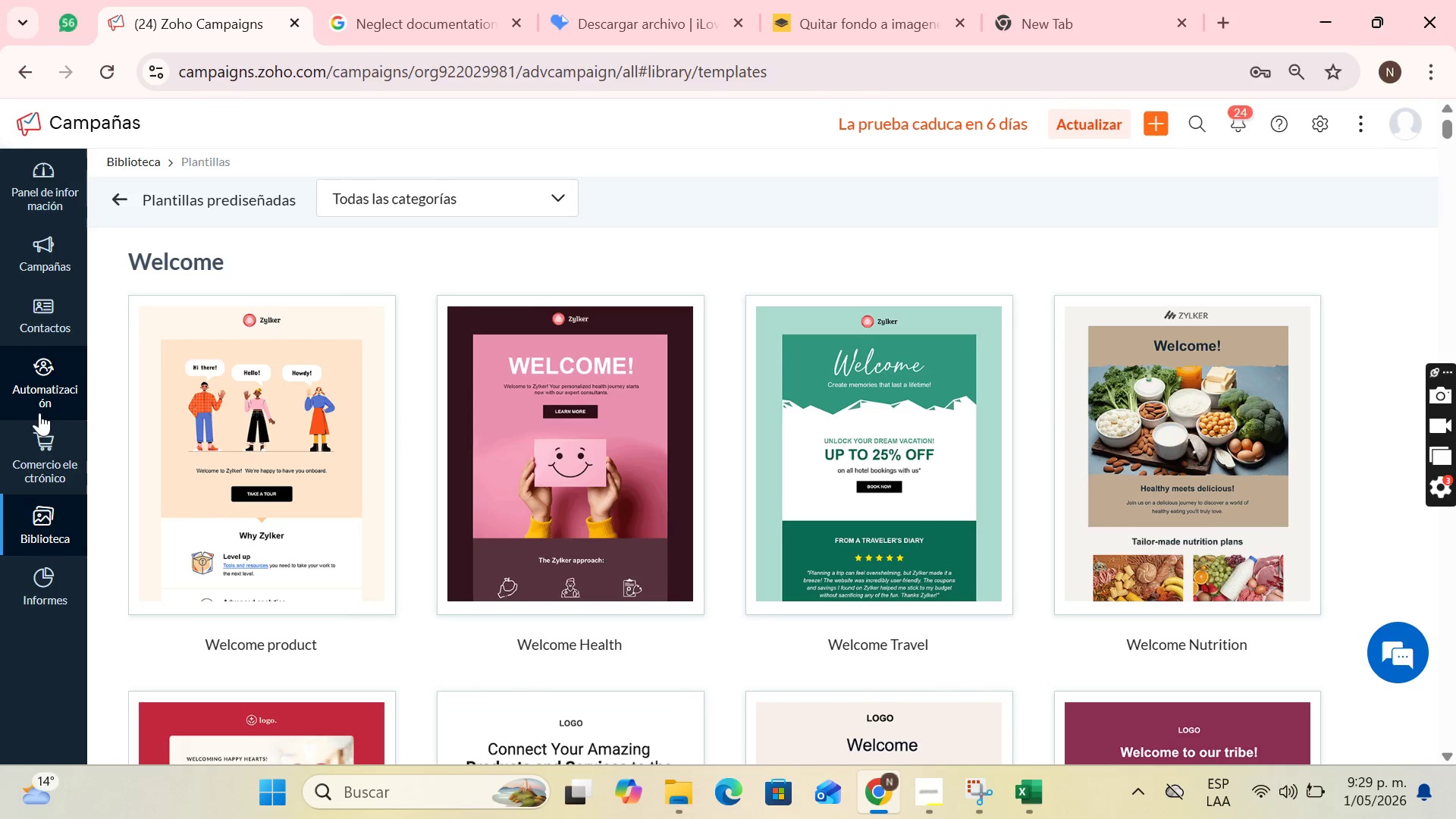 
left_click([53, 359])
 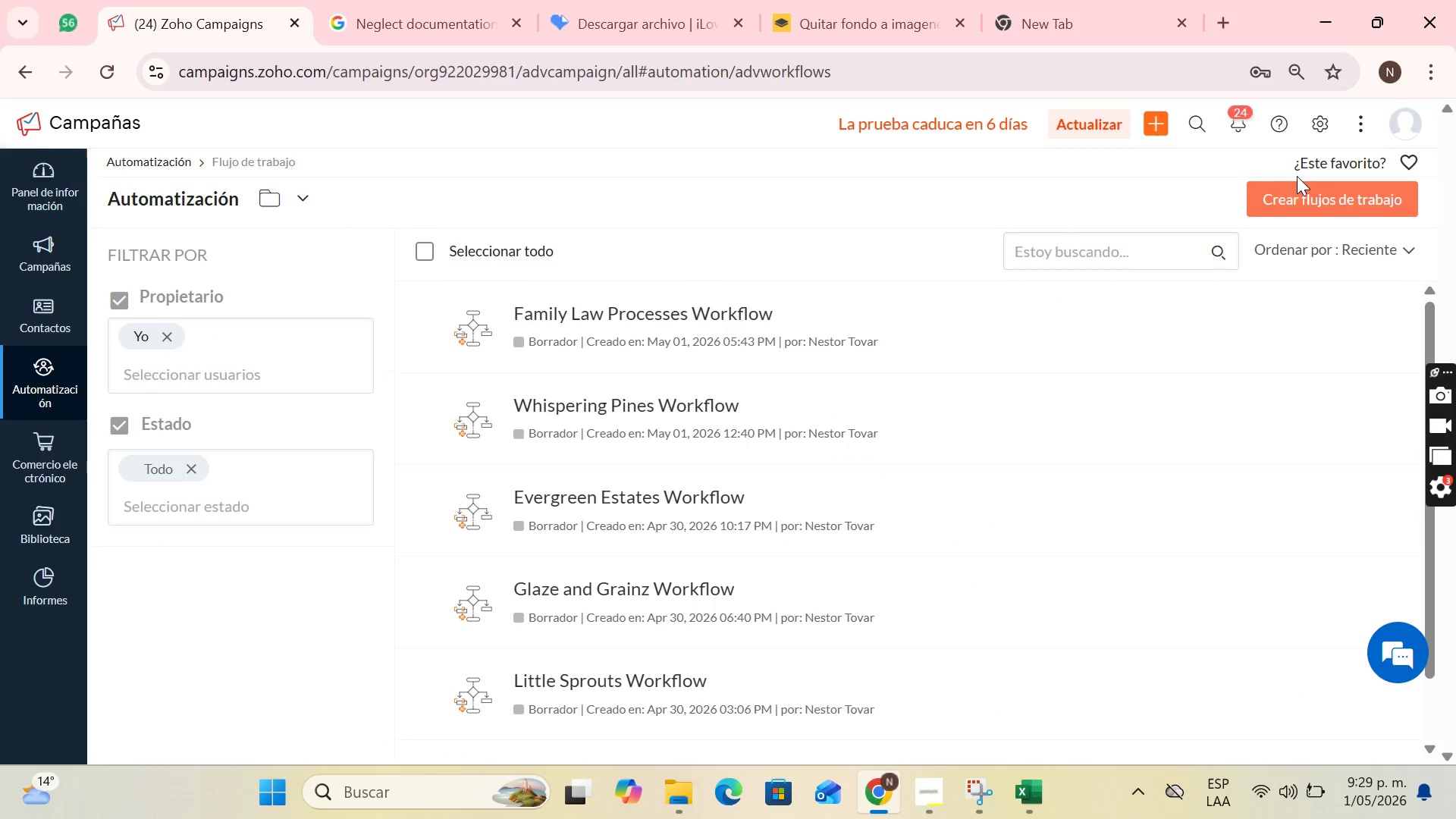 
left_click([1319, 196])
 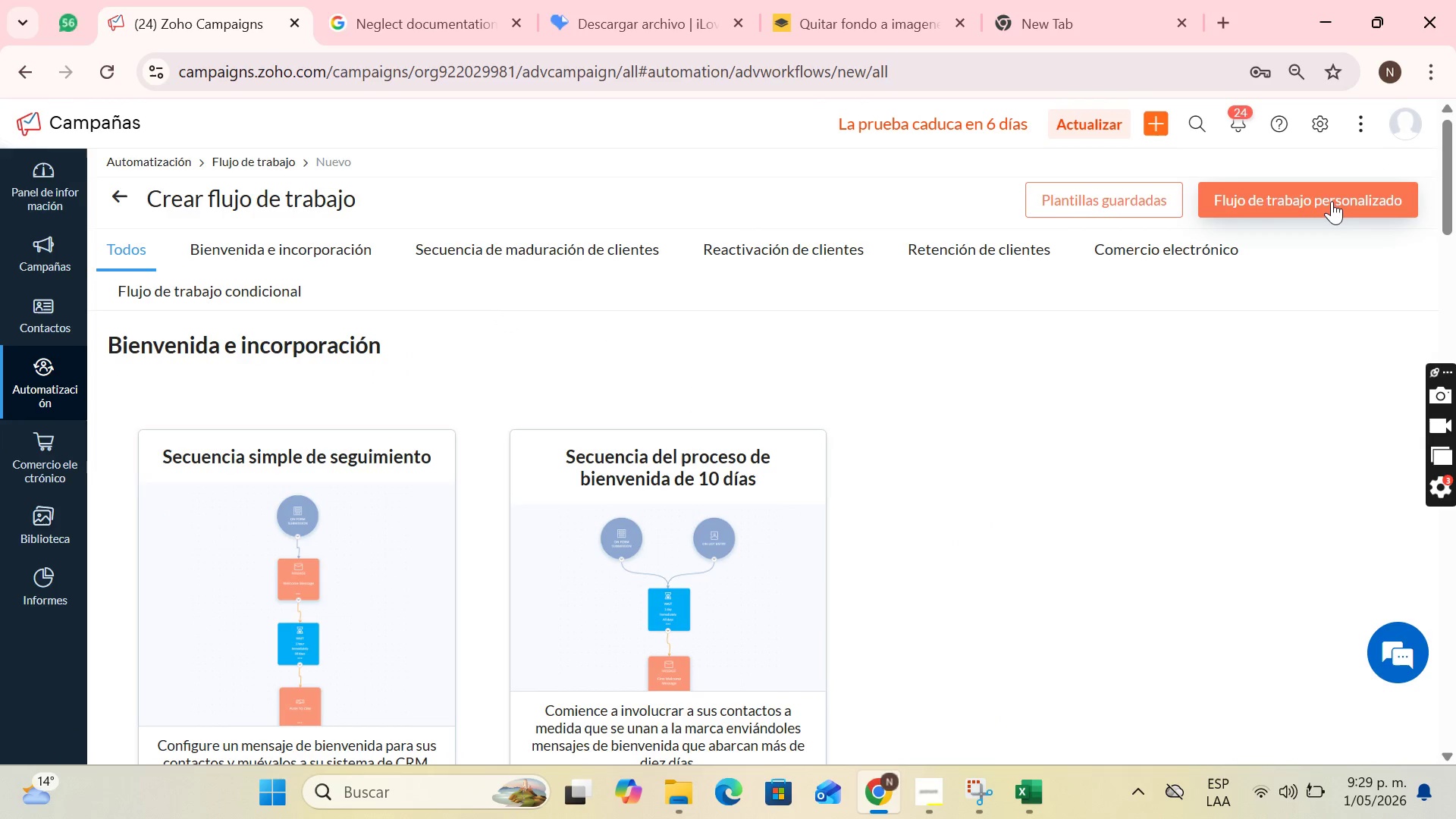 
wait(8.09)
 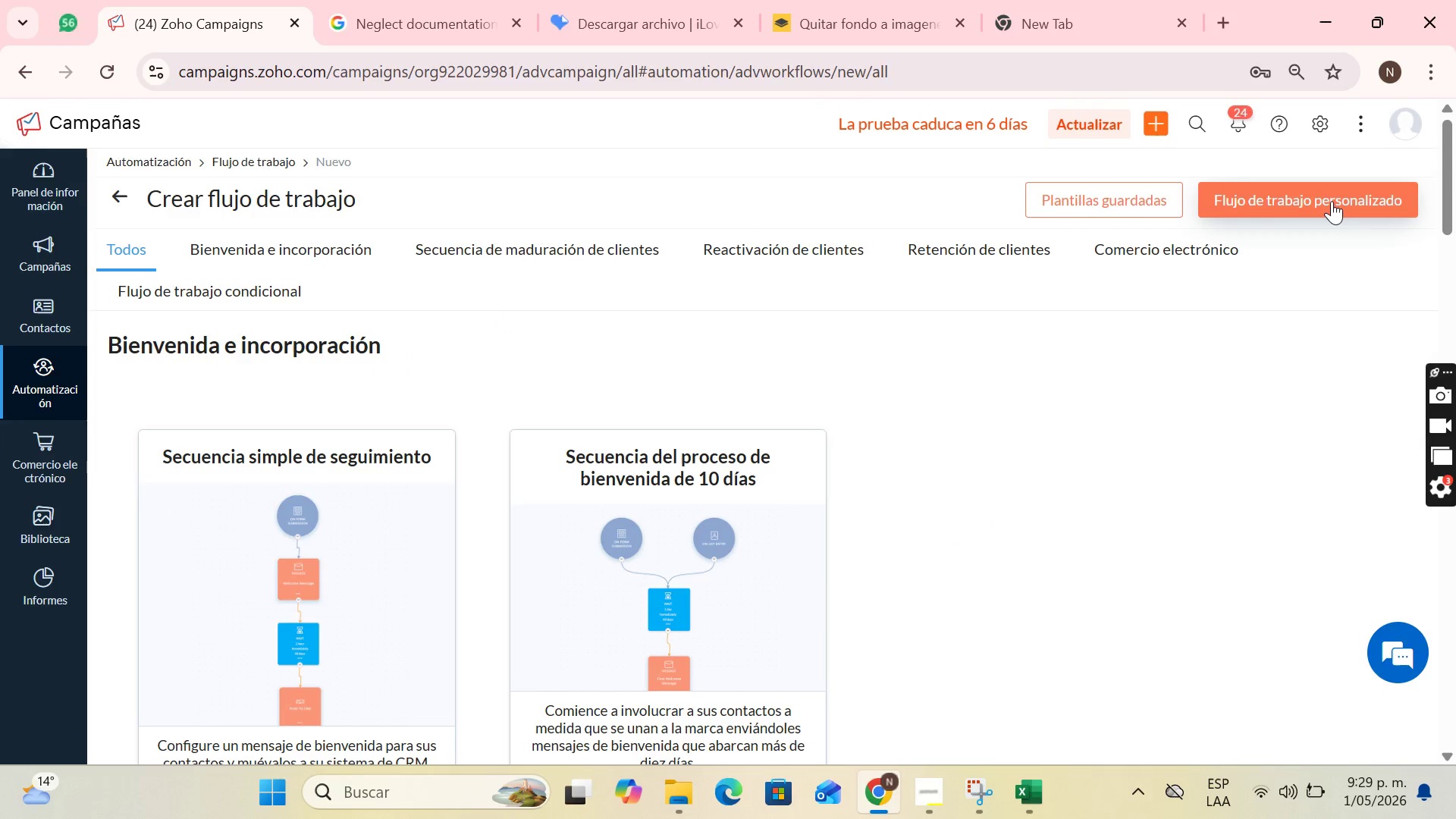 
scroll: coordinate [552, 392], scroll_direction: down, amount: 1.0
 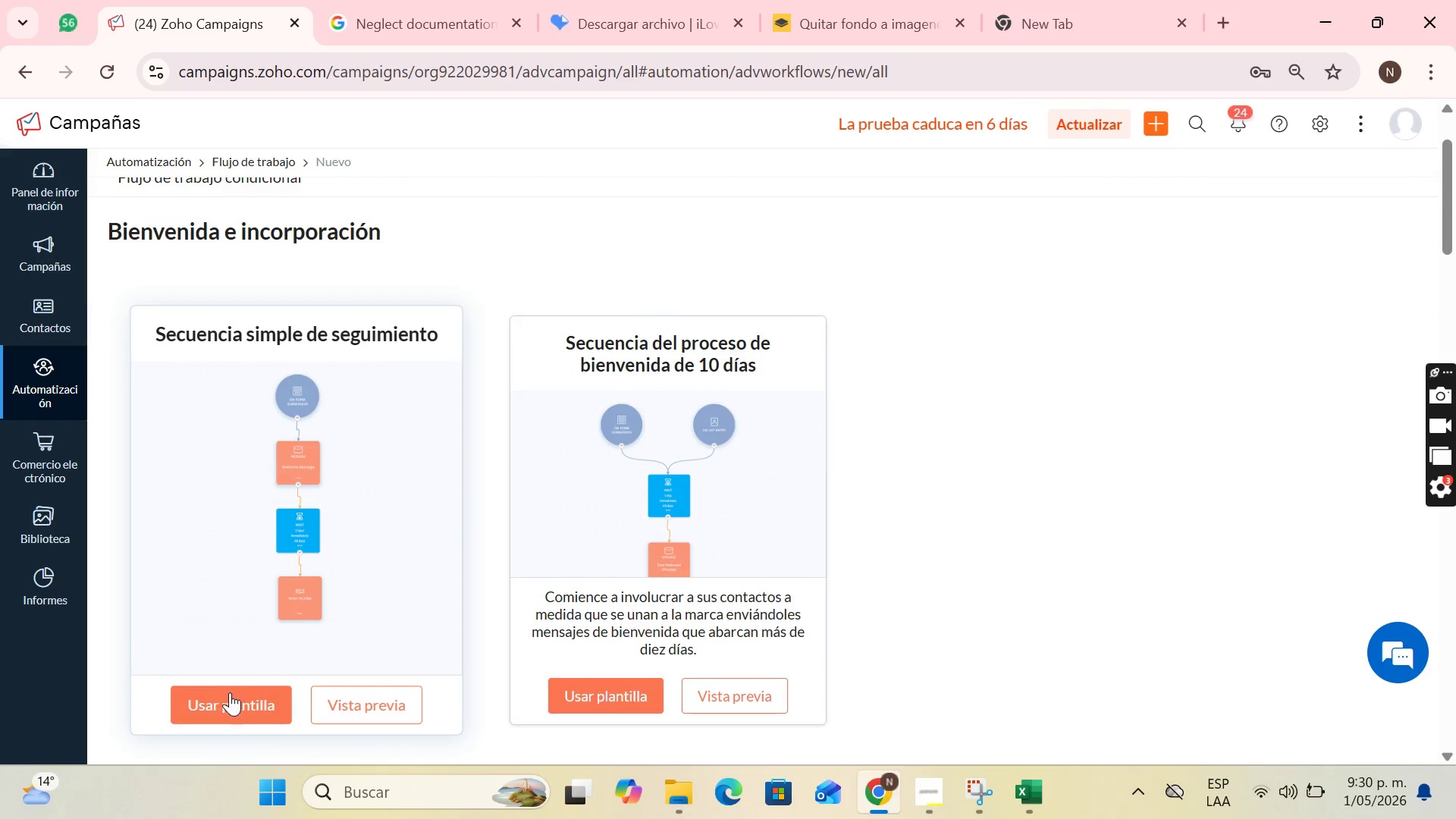 
left_click([228, 696])
 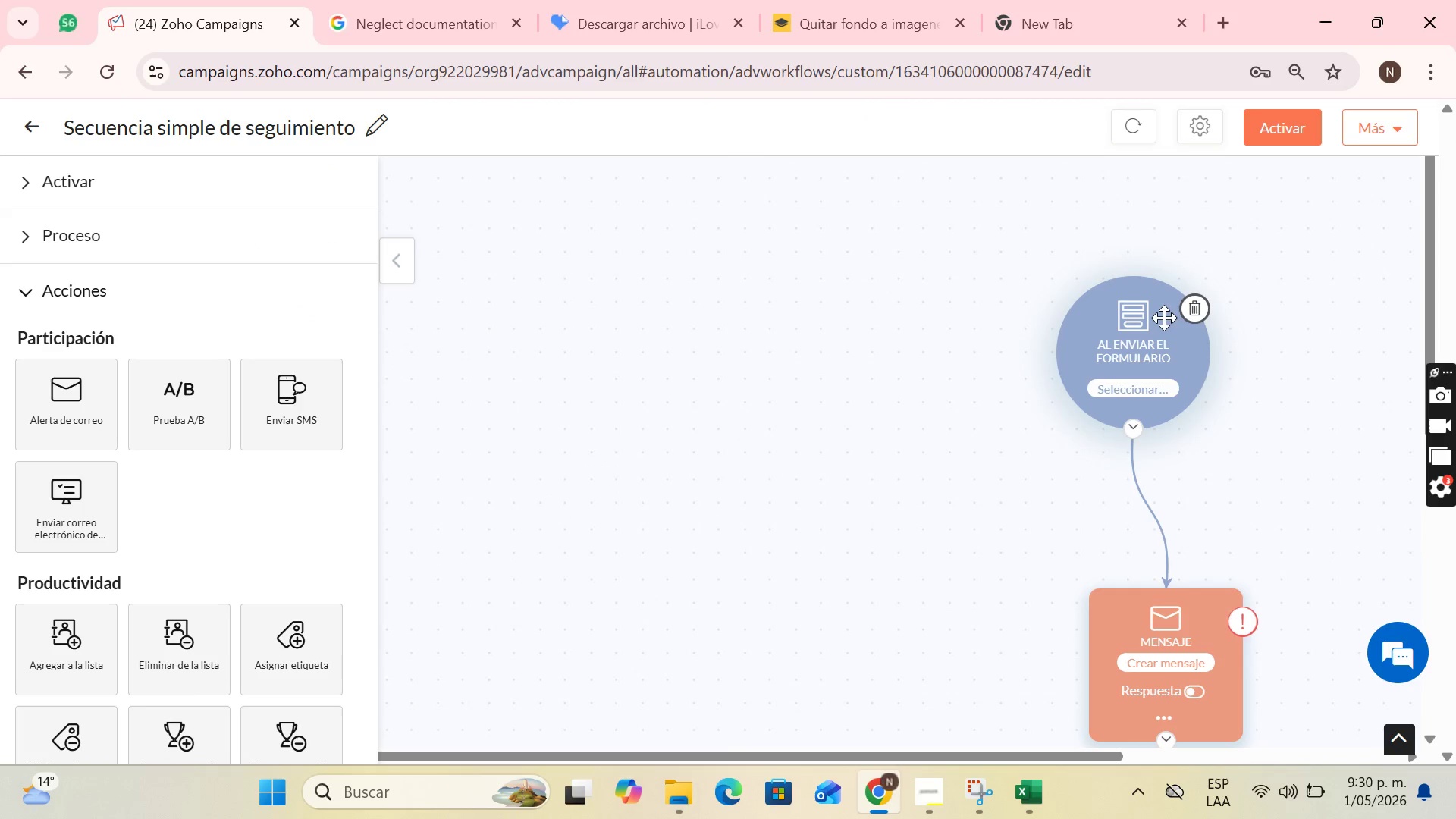 
wait(5.44)
 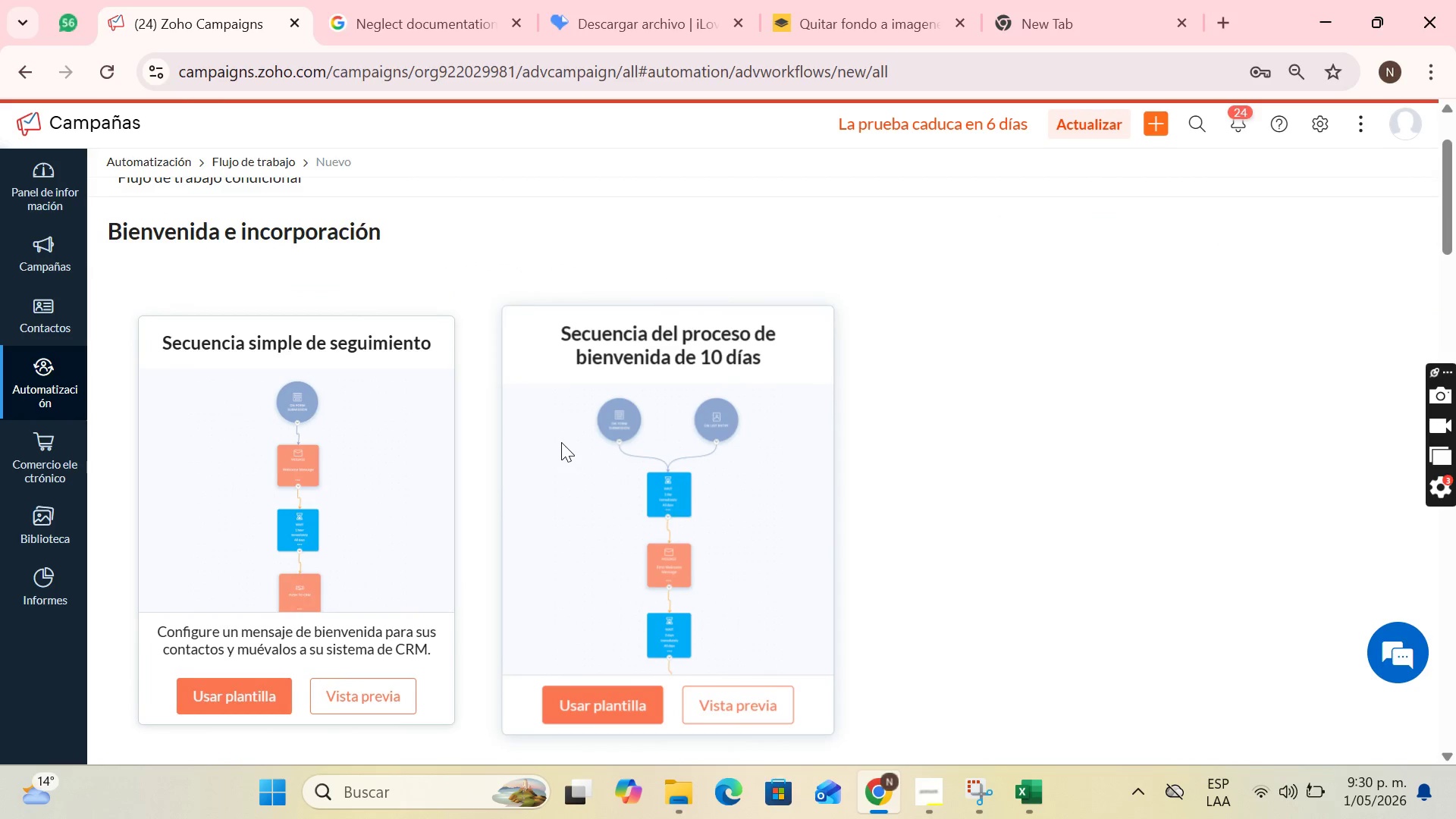 
left_click([1196, 303])
 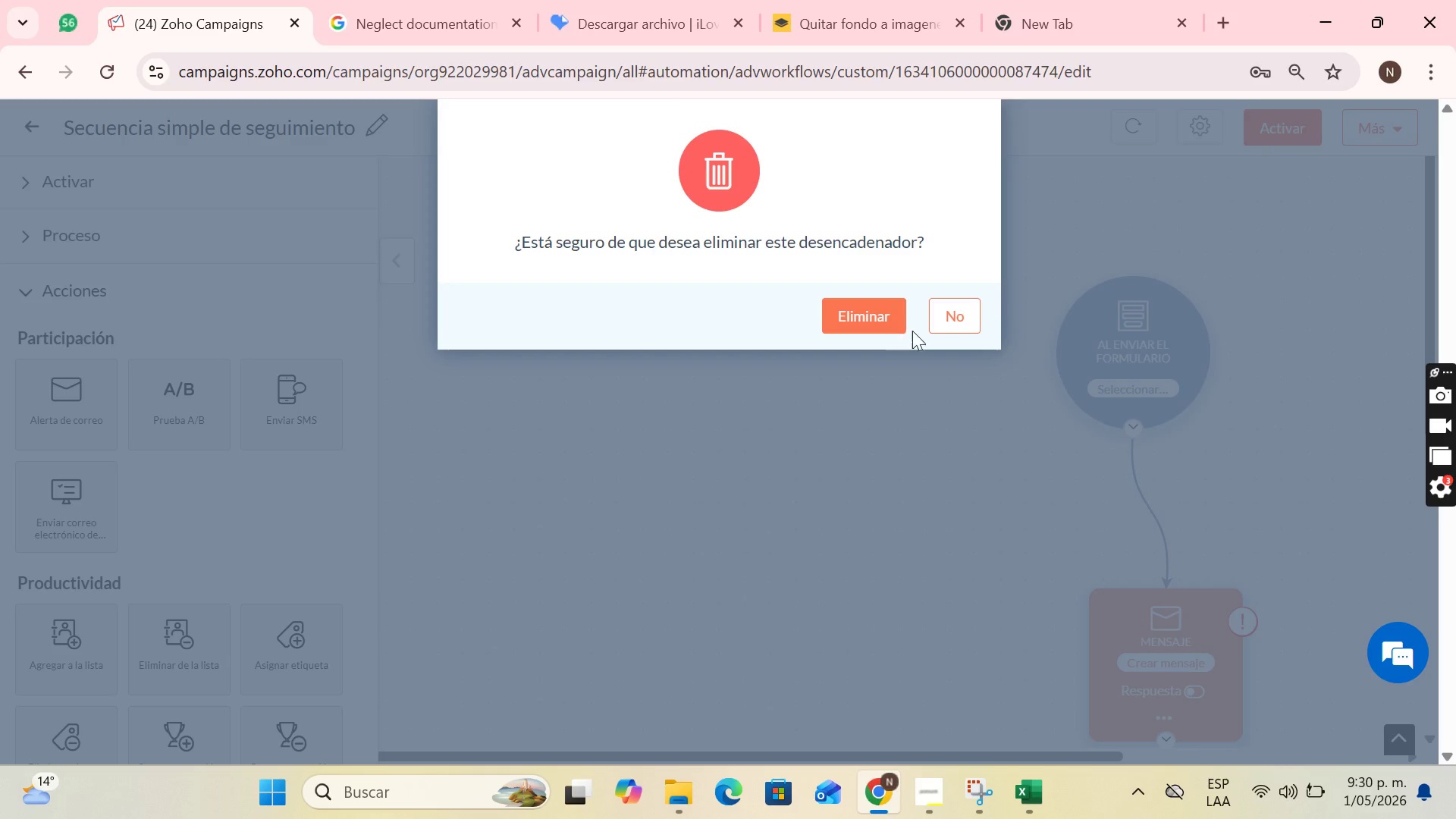 
left_click([889, 322])
 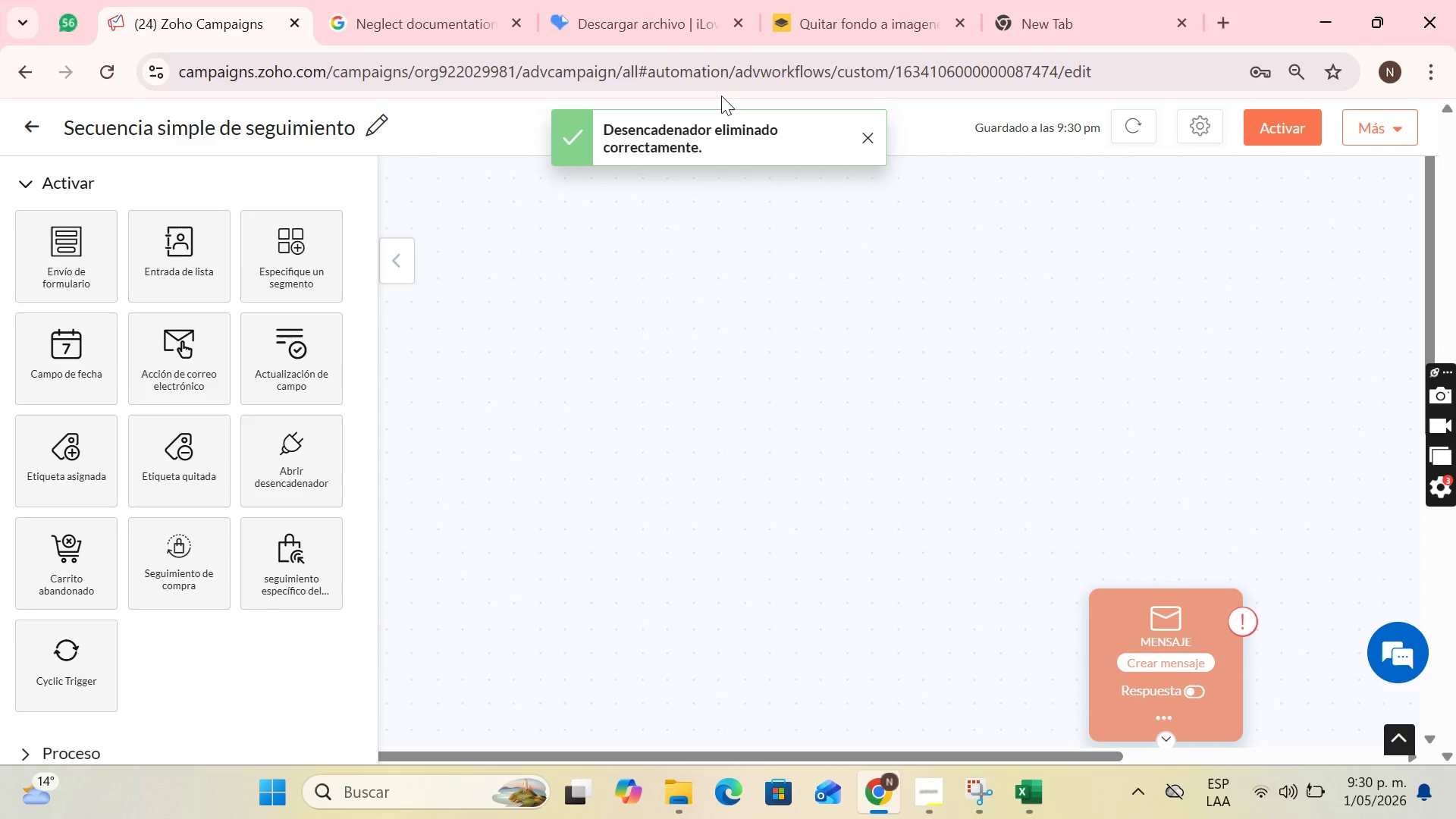 
scroll: coordinate [244, 233], scroll_direction: up, amount: 2.0
 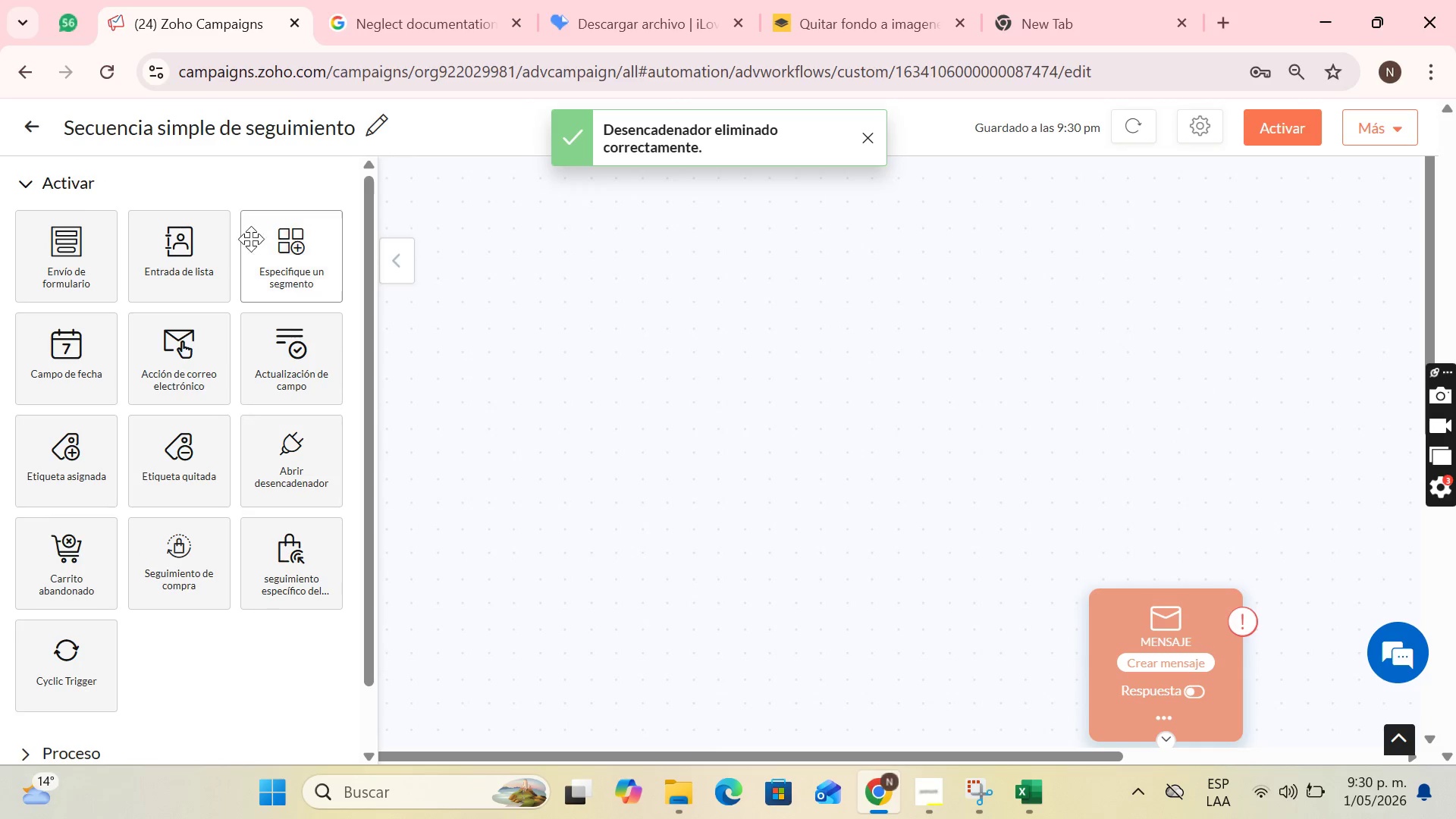 
left_click_drag(start_coordinate=[288, 245], to_coordinate=[1123, 325])
 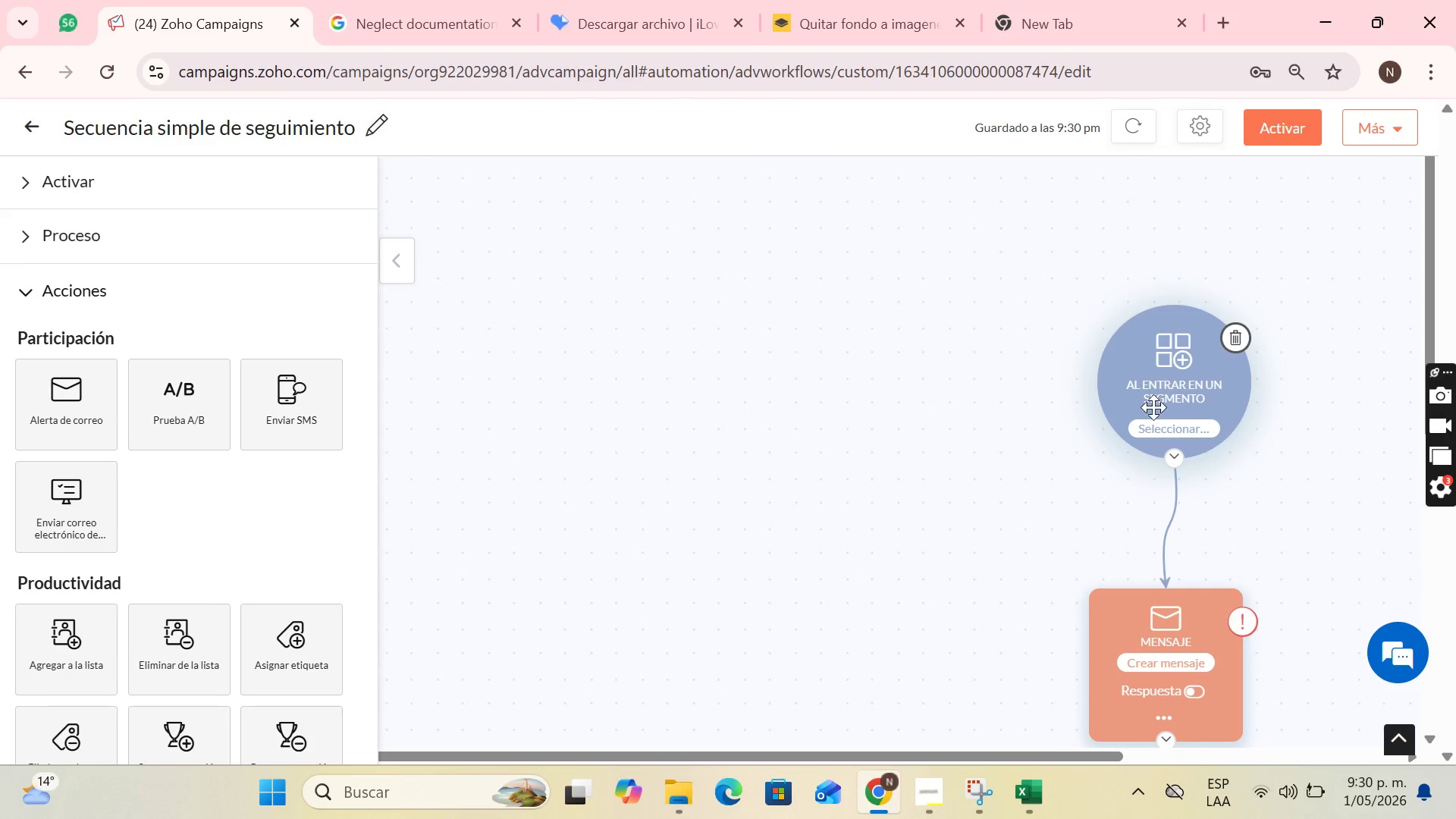 
left_click([1169, 425])
 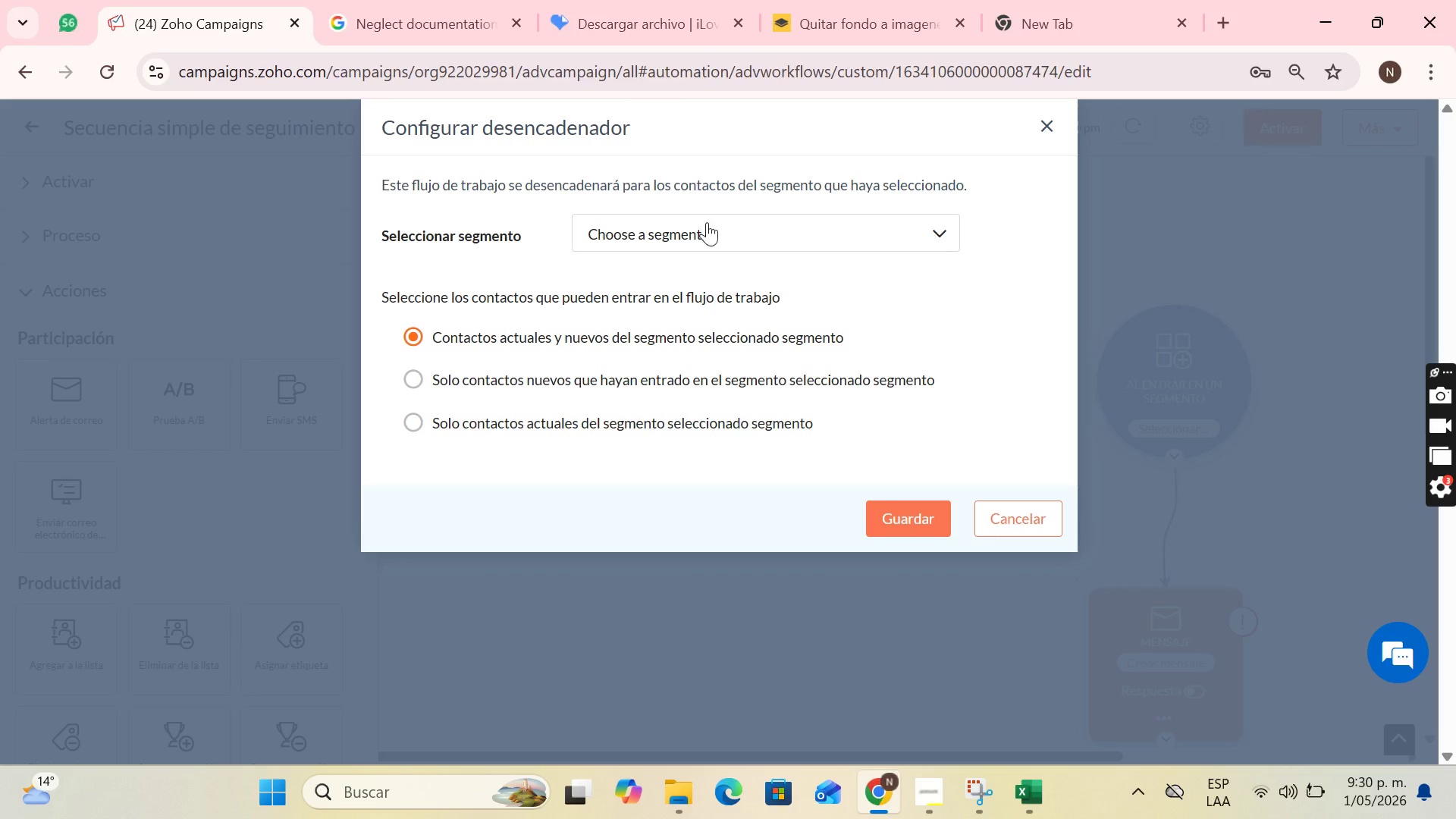 
left_click([720, 224])
 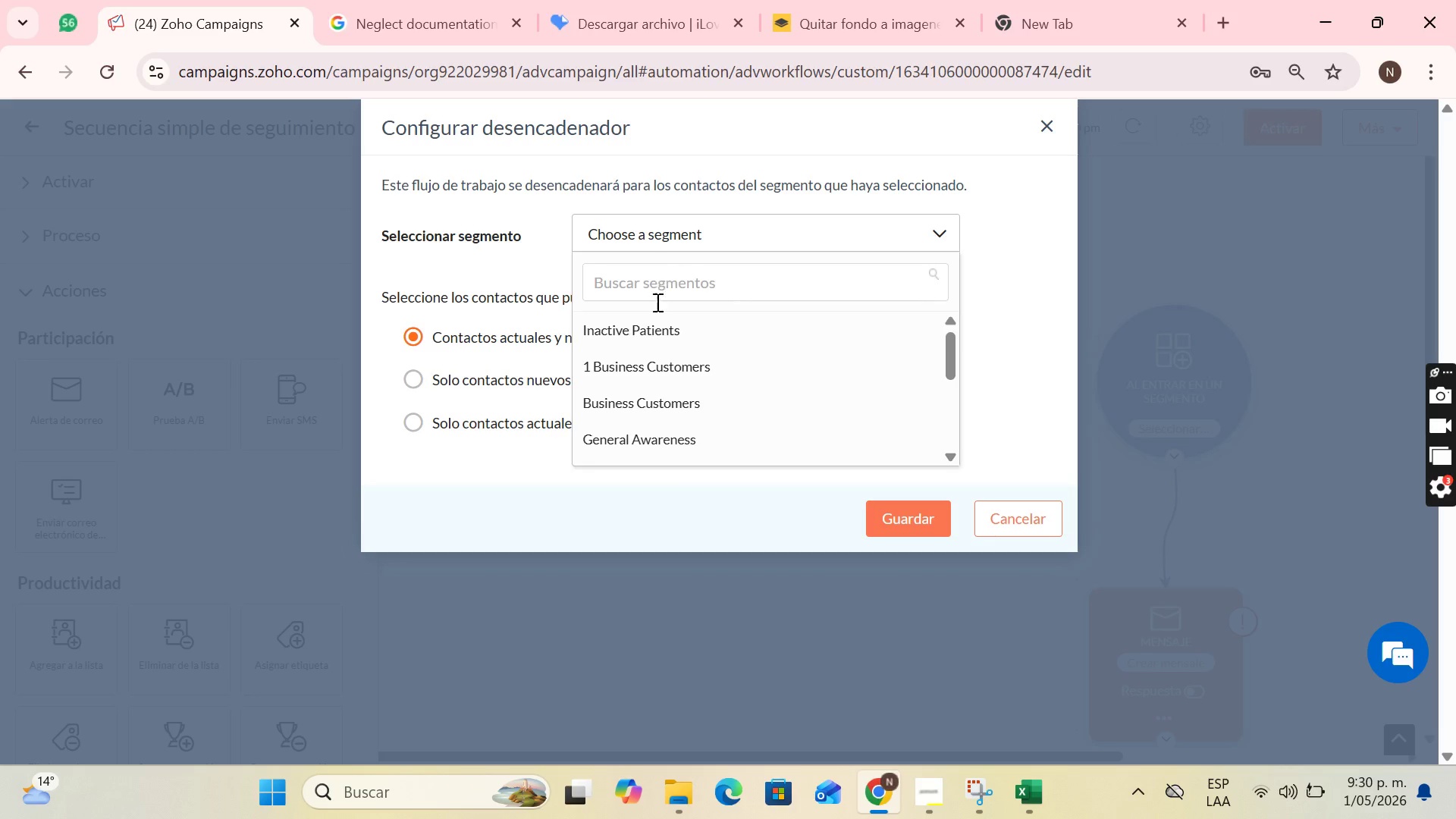 
scroll: coordinate [701, 381], scroll_direction: up, amount: 1.0
 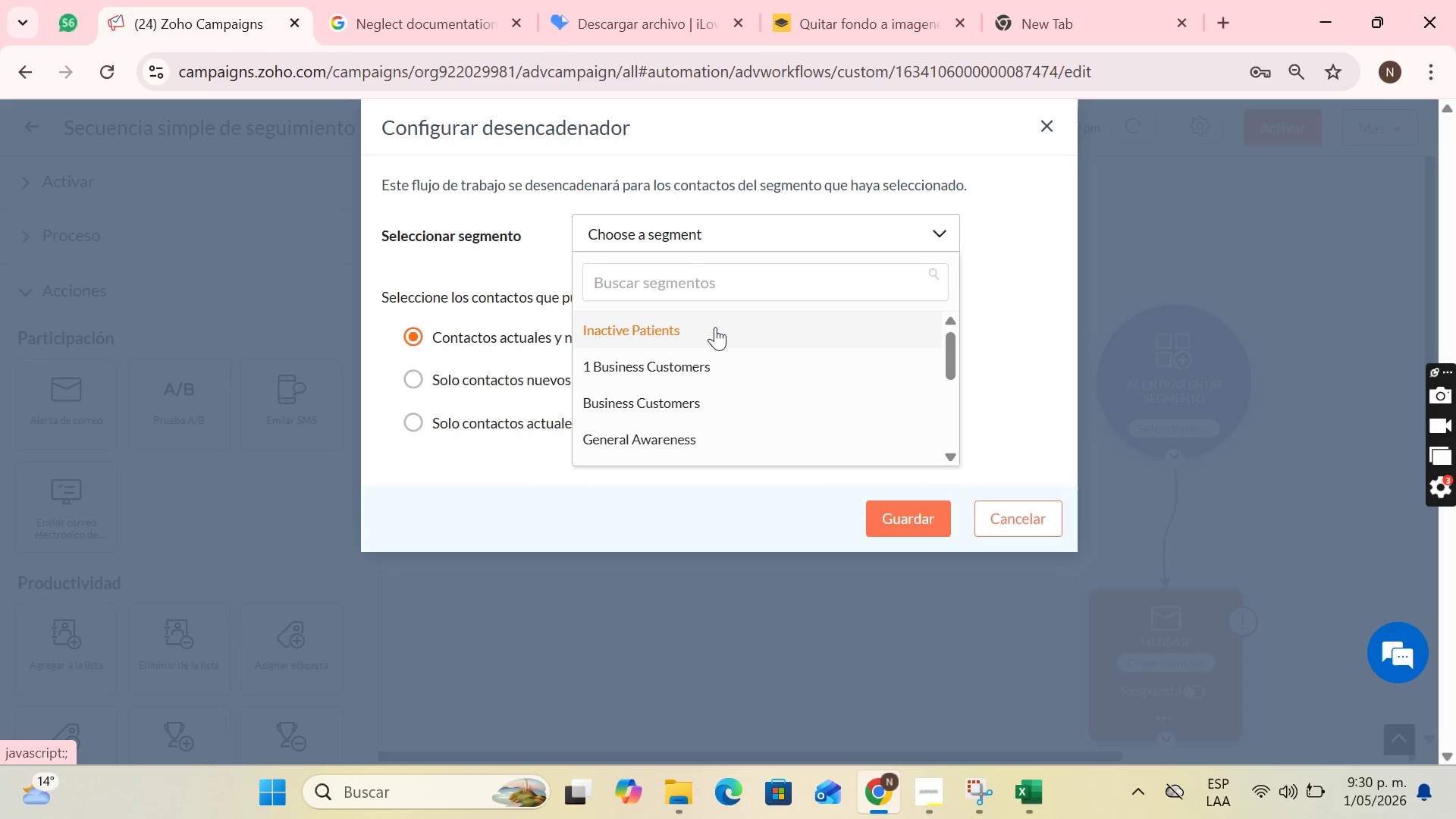 
left_click([715, 327])
 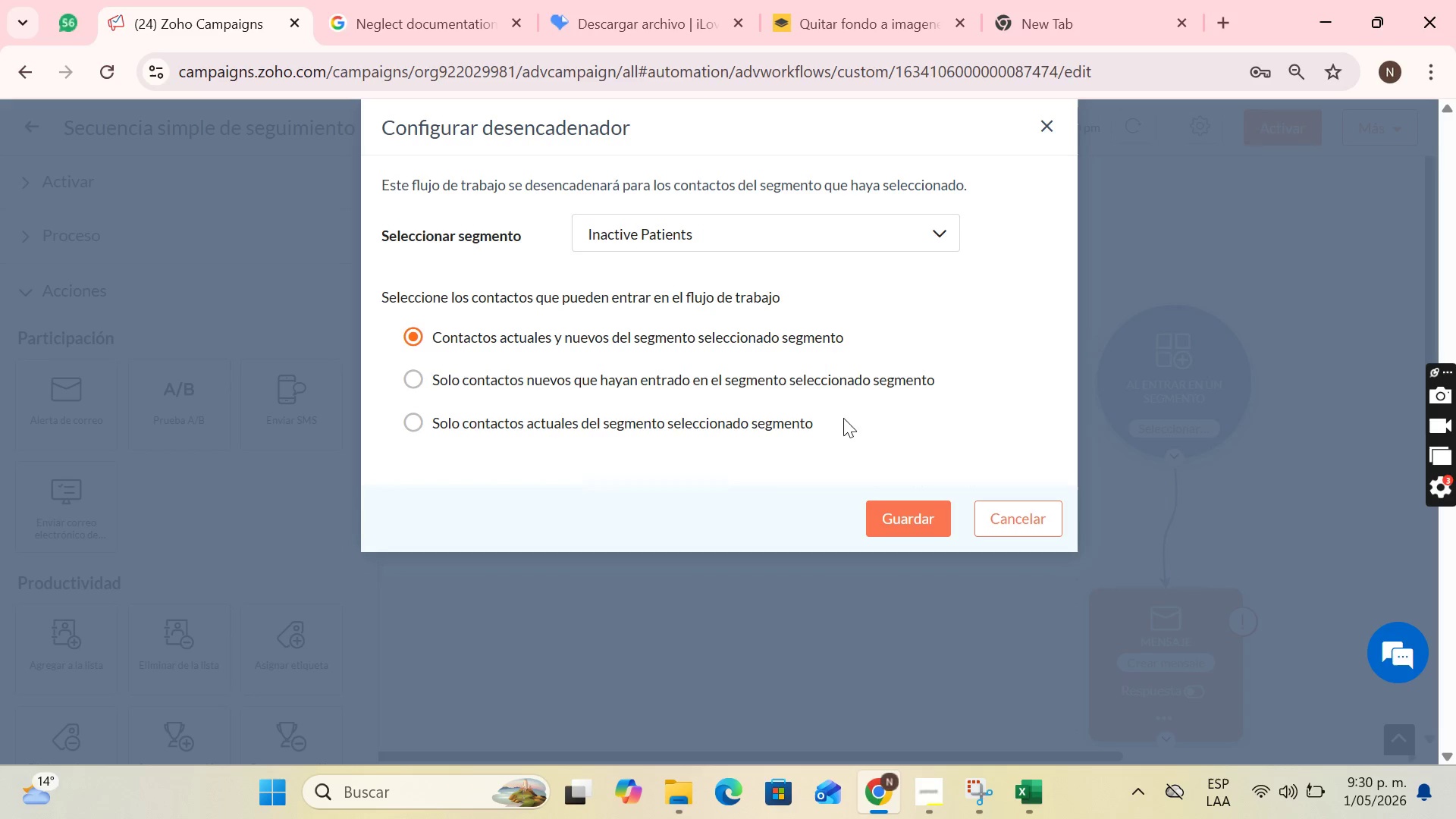 
left_click([885, 510])
 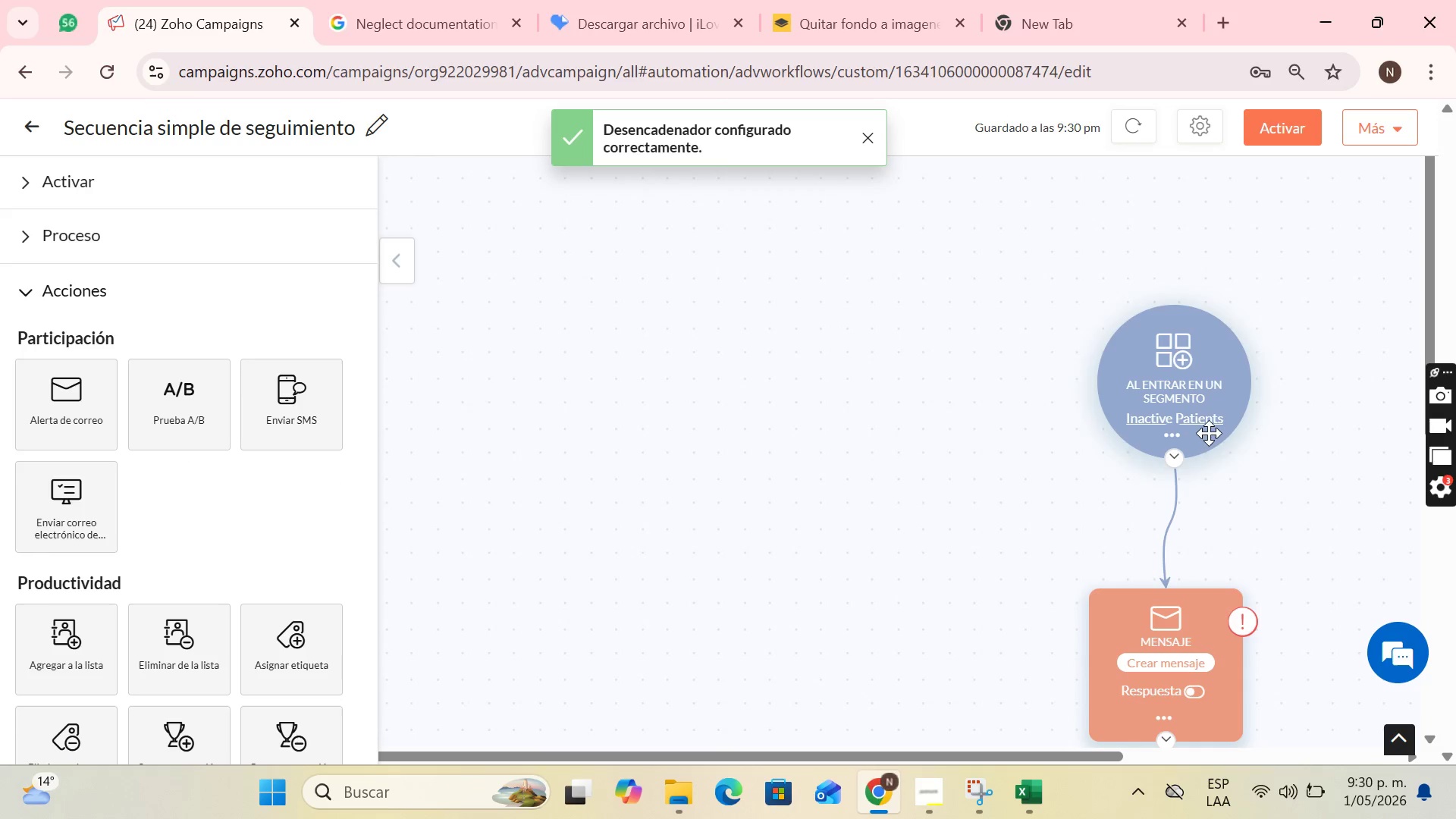 
left_click([1186, 439])
 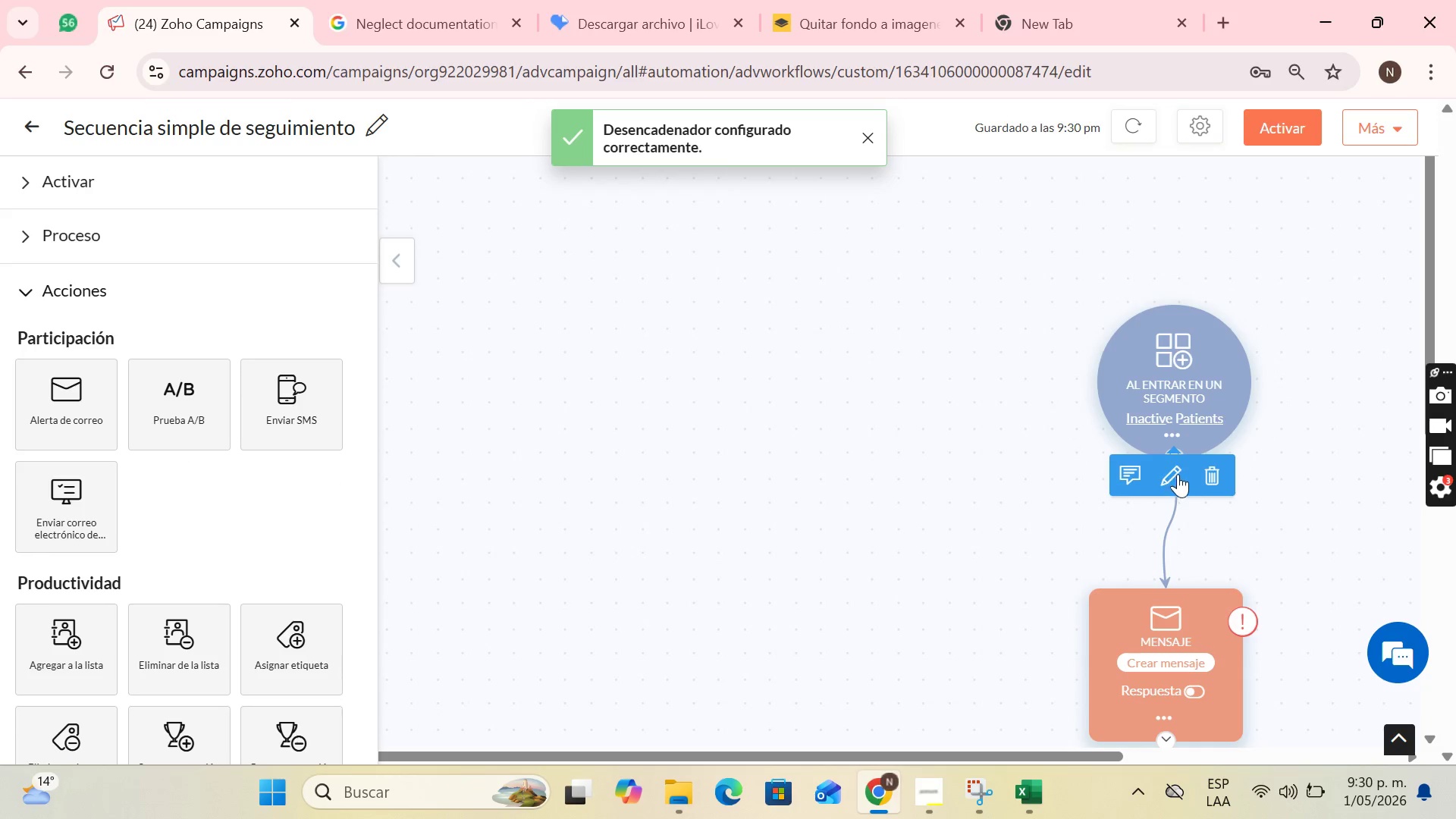 
left_click([1177, 481])
 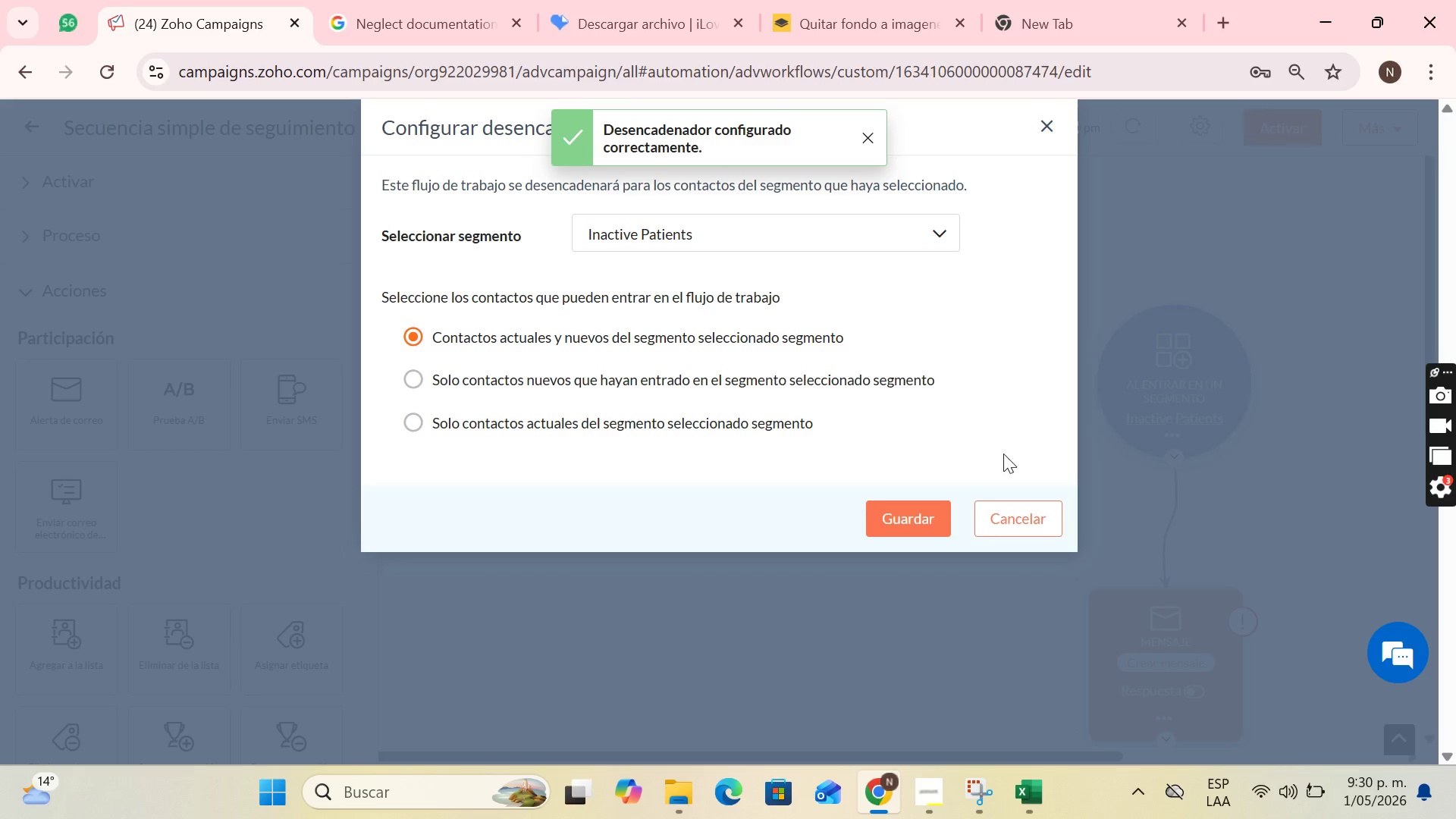 
left_click([893, 522])
 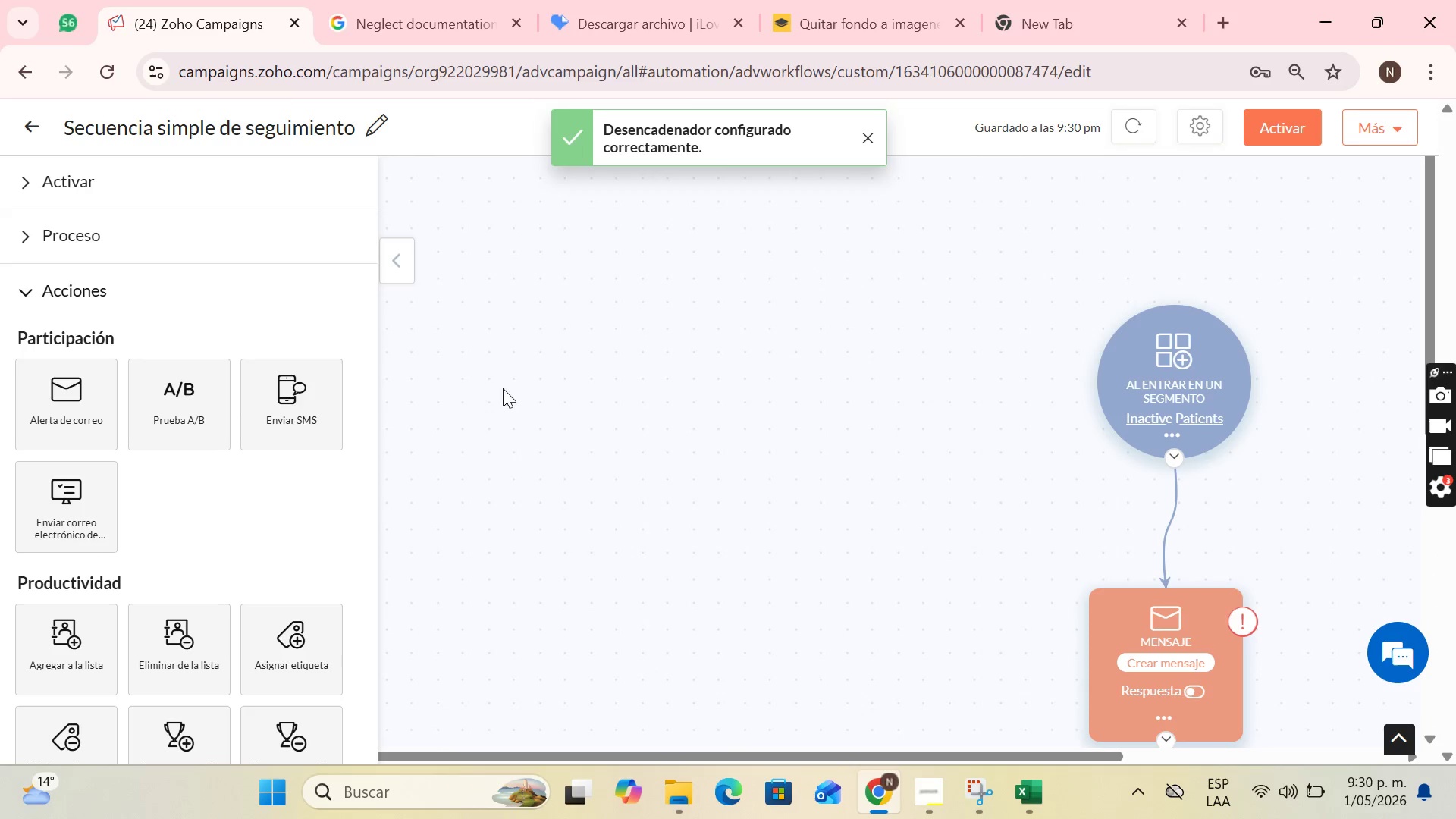 
scroll: coordinate [478, 380], scroll_direction: down, amount: 1.0
 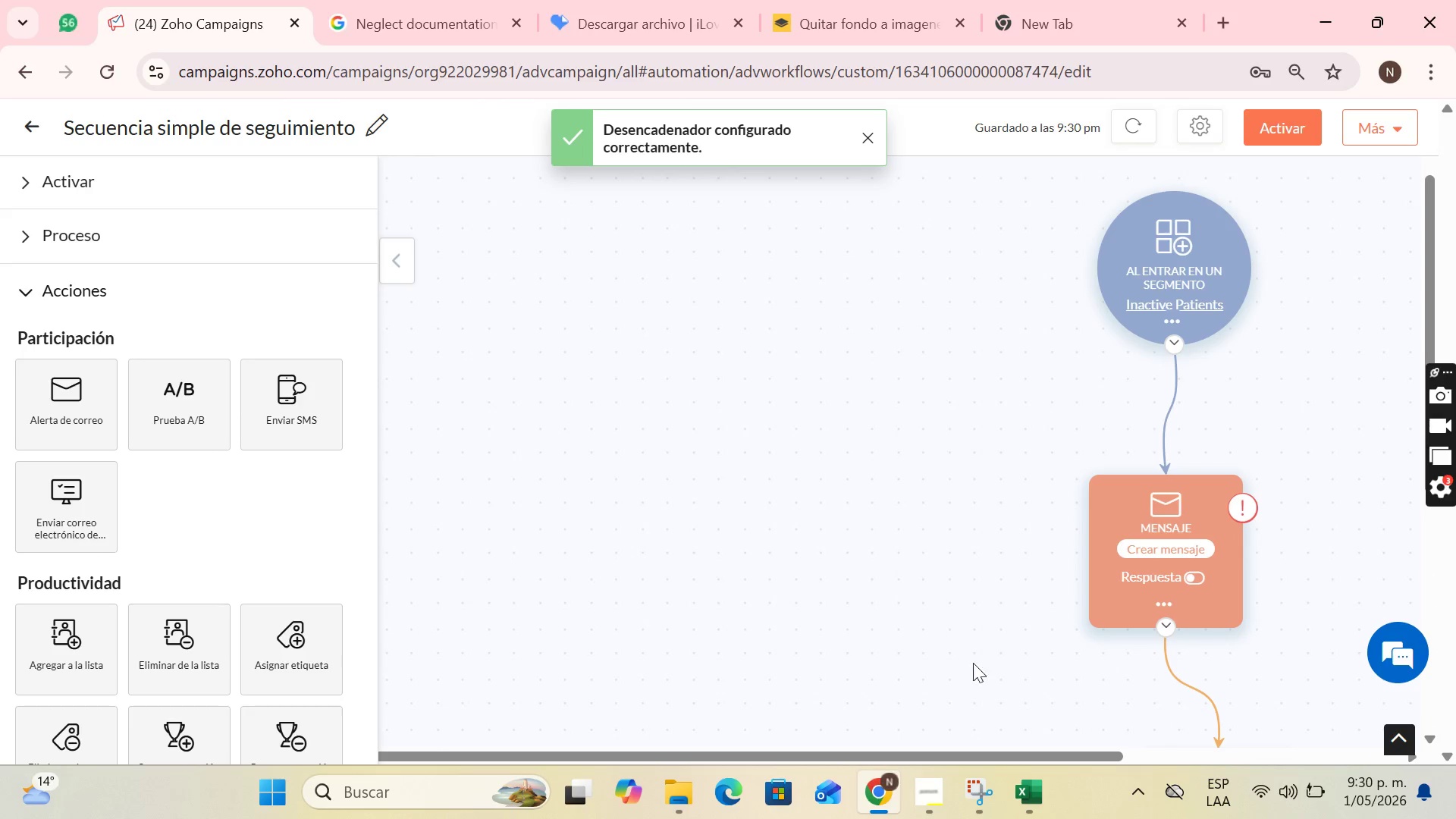 
left_click_drag(start_coordinate=[954, 755], to_coordinate=[1210, 703])
 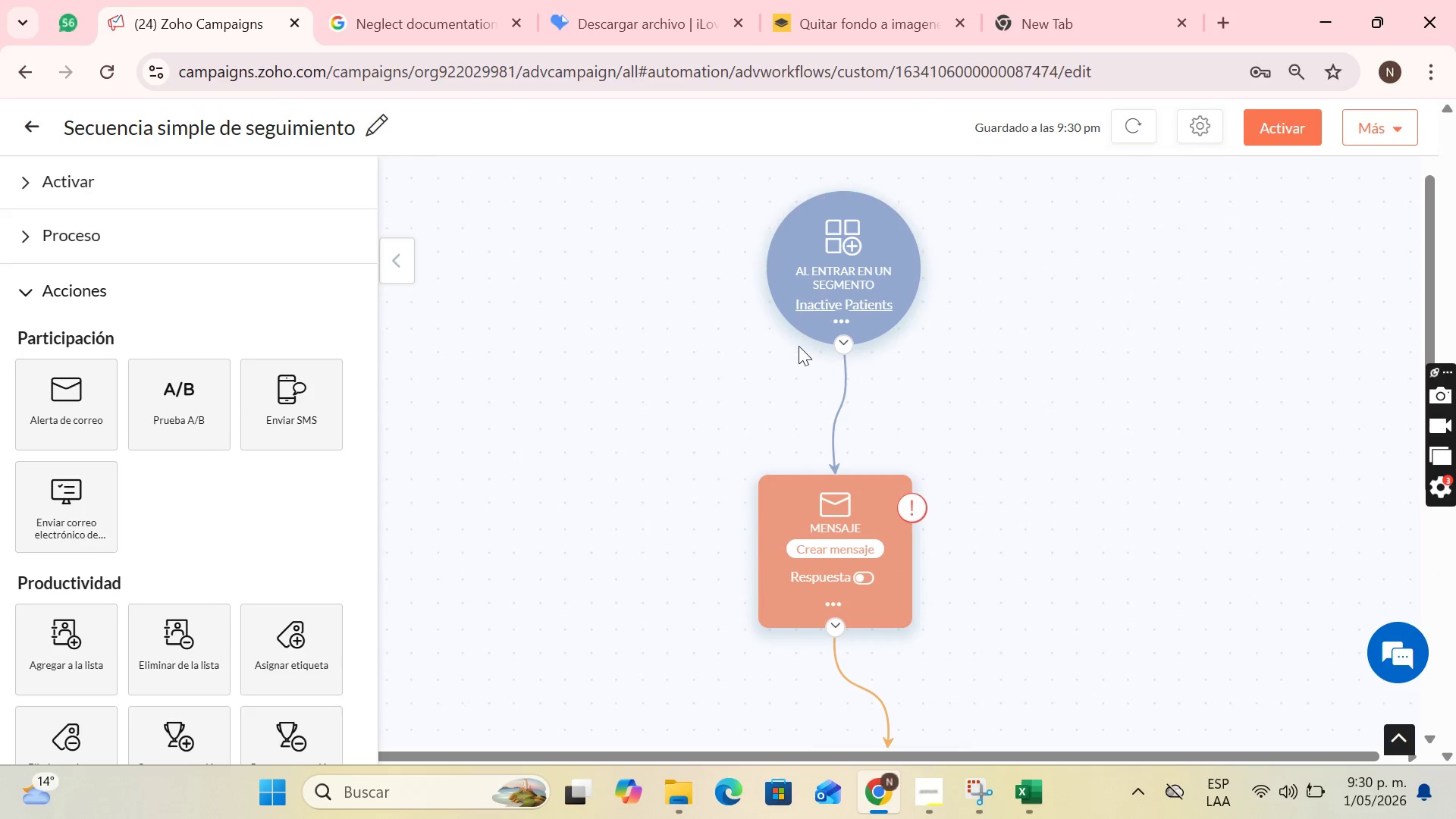 
scroll: coordinate [896, 447], scroll_direction: down, amount: 1.0
 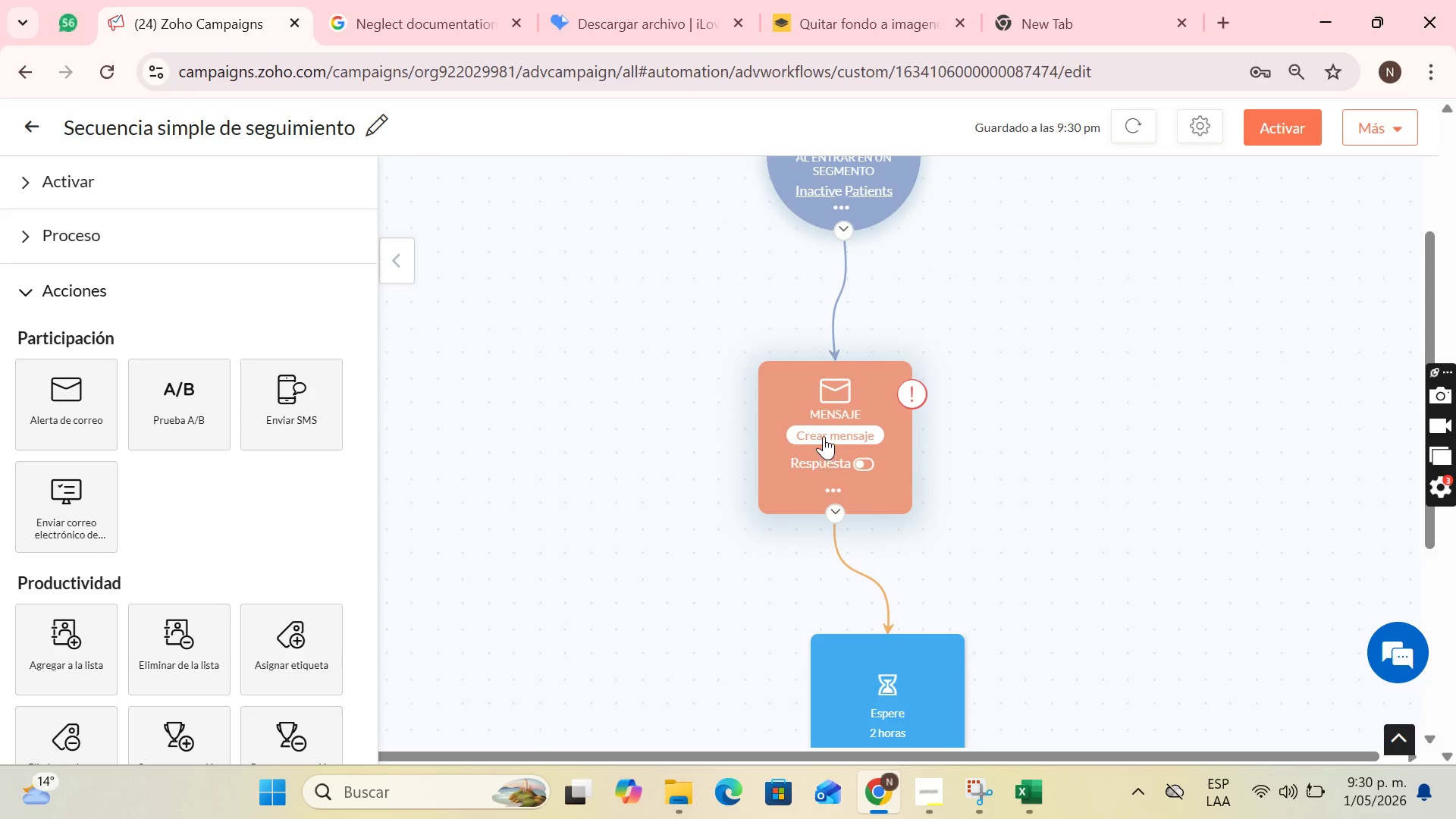 
left_click([824, 436])
 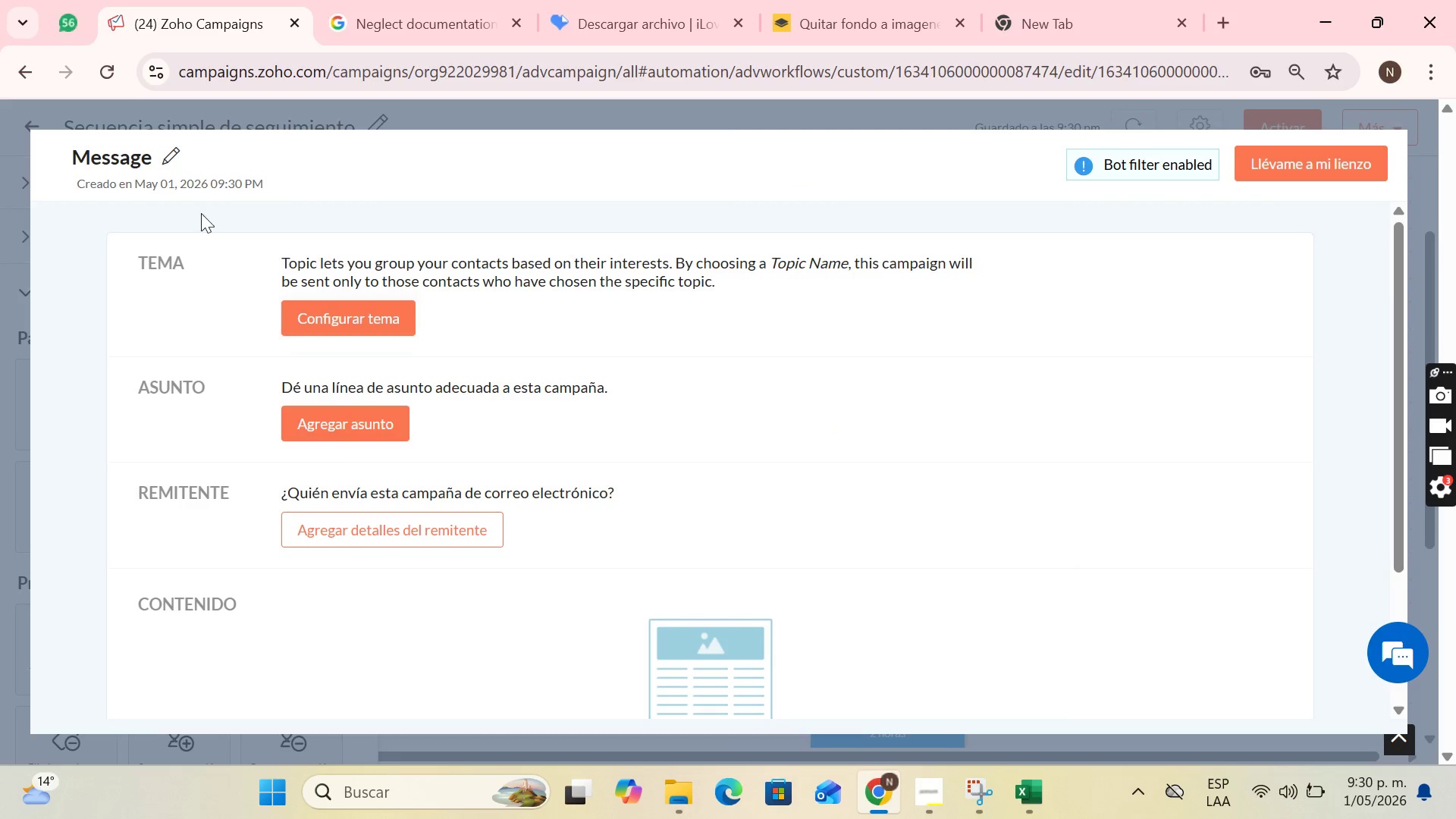 
left_click([169, 156])
 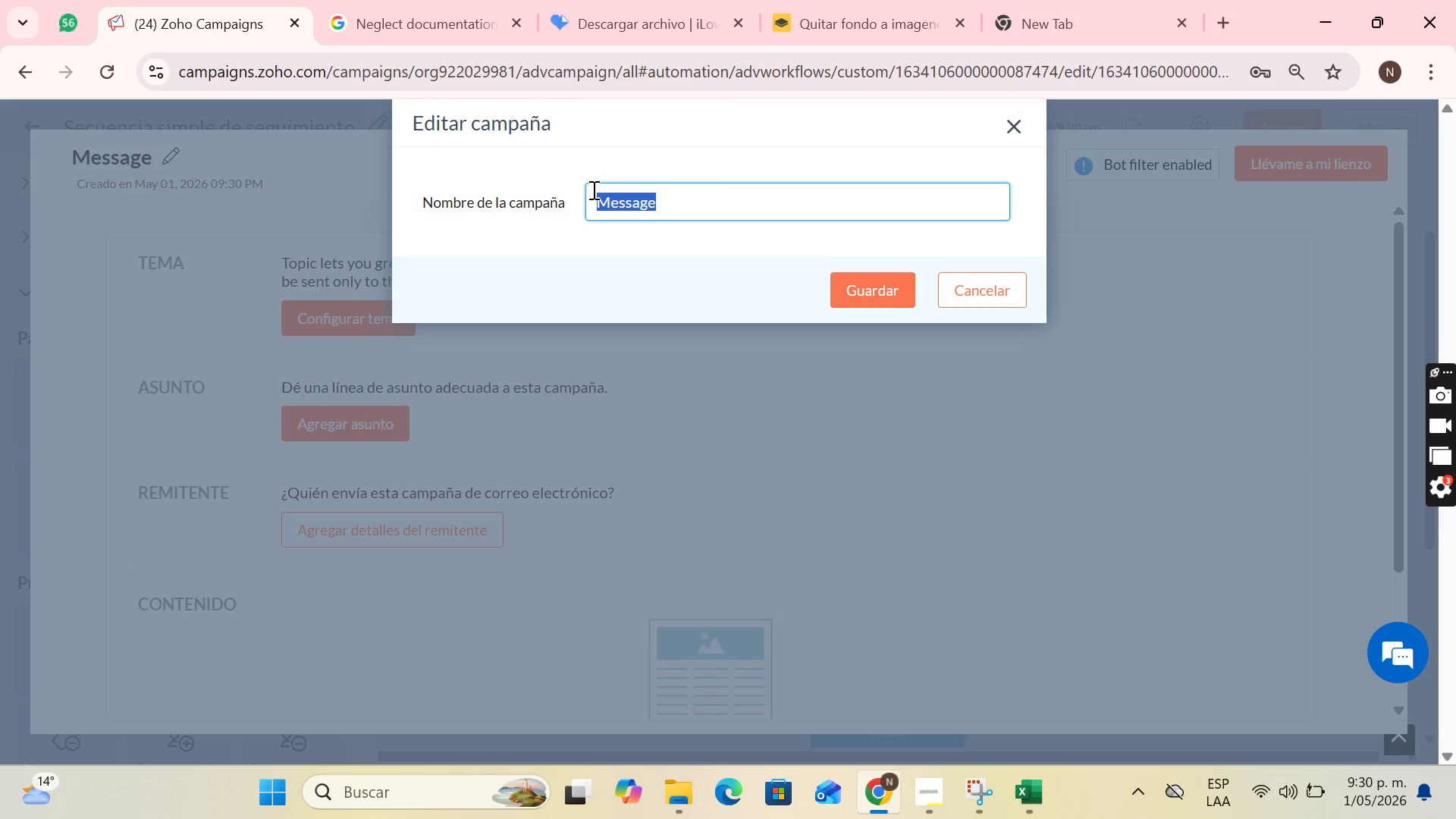 
key(Backspace)
type(Touch 1 Miss you)